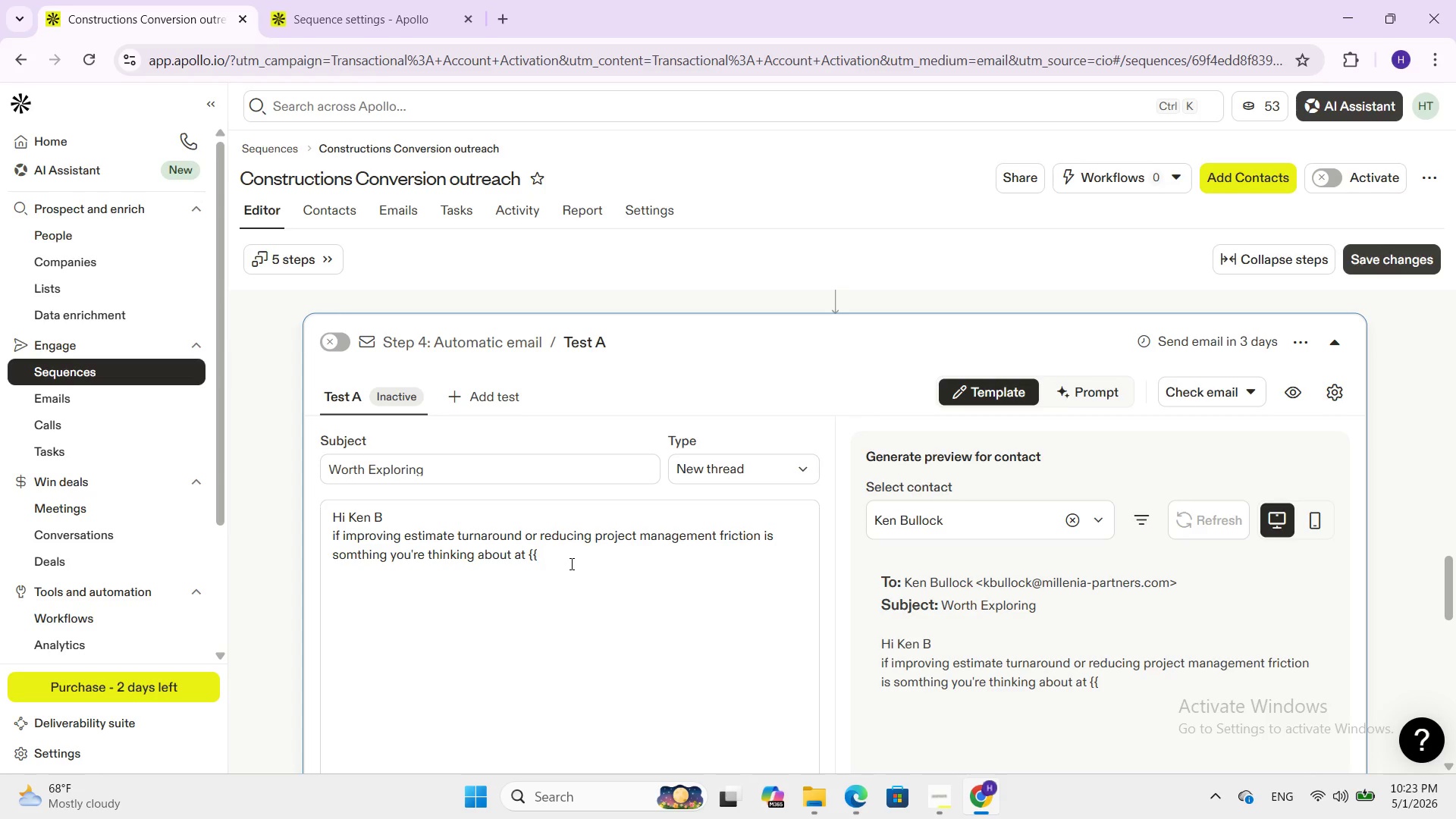 
type( com)
 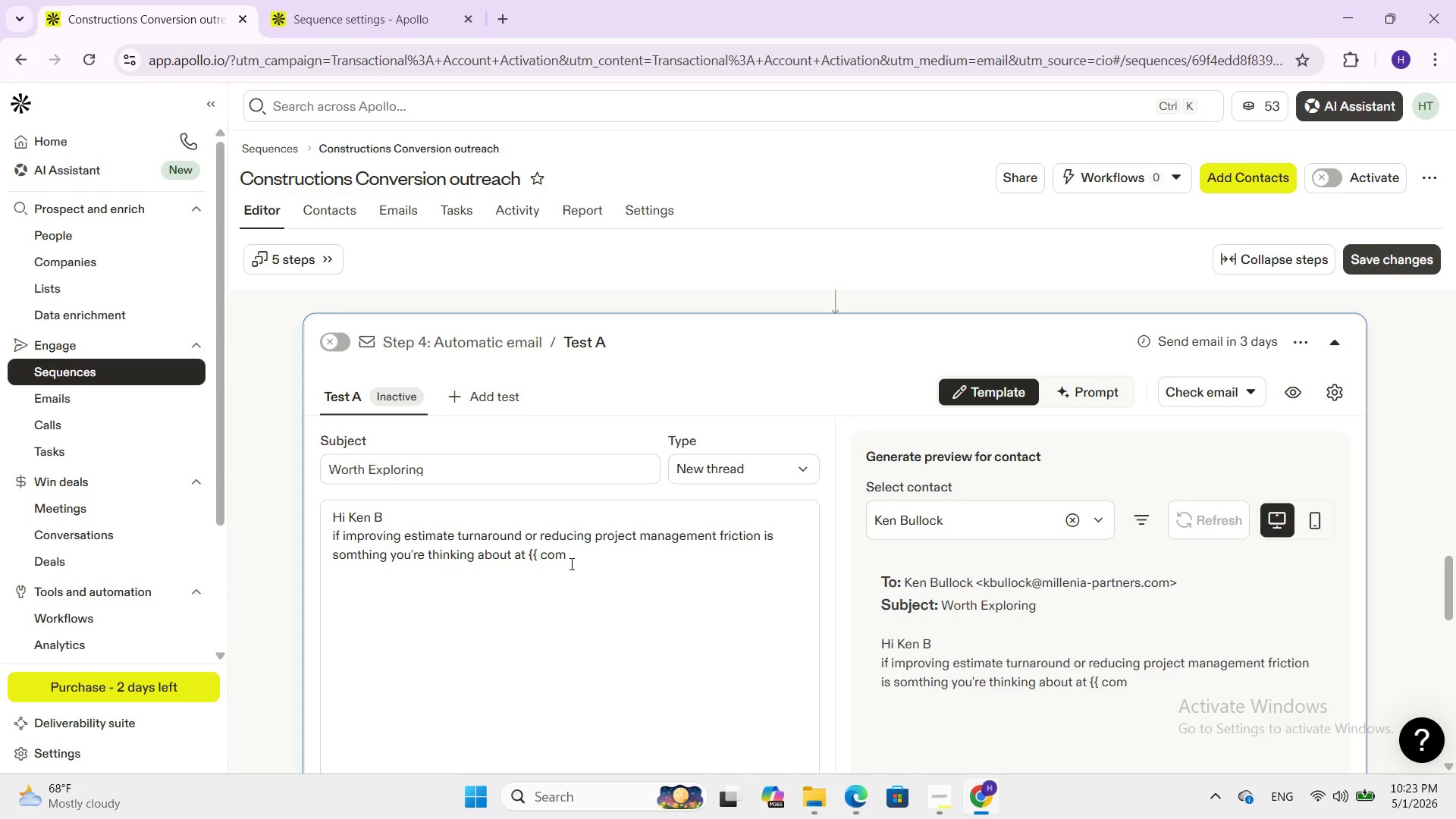 
type(any)
key(Backspace)
key(Backspace)
key(Backspace)
key(Backspace)
key(Backspace)
key(Backspace)
key(Backspace)
key(Backspace)
key(Backspace)
 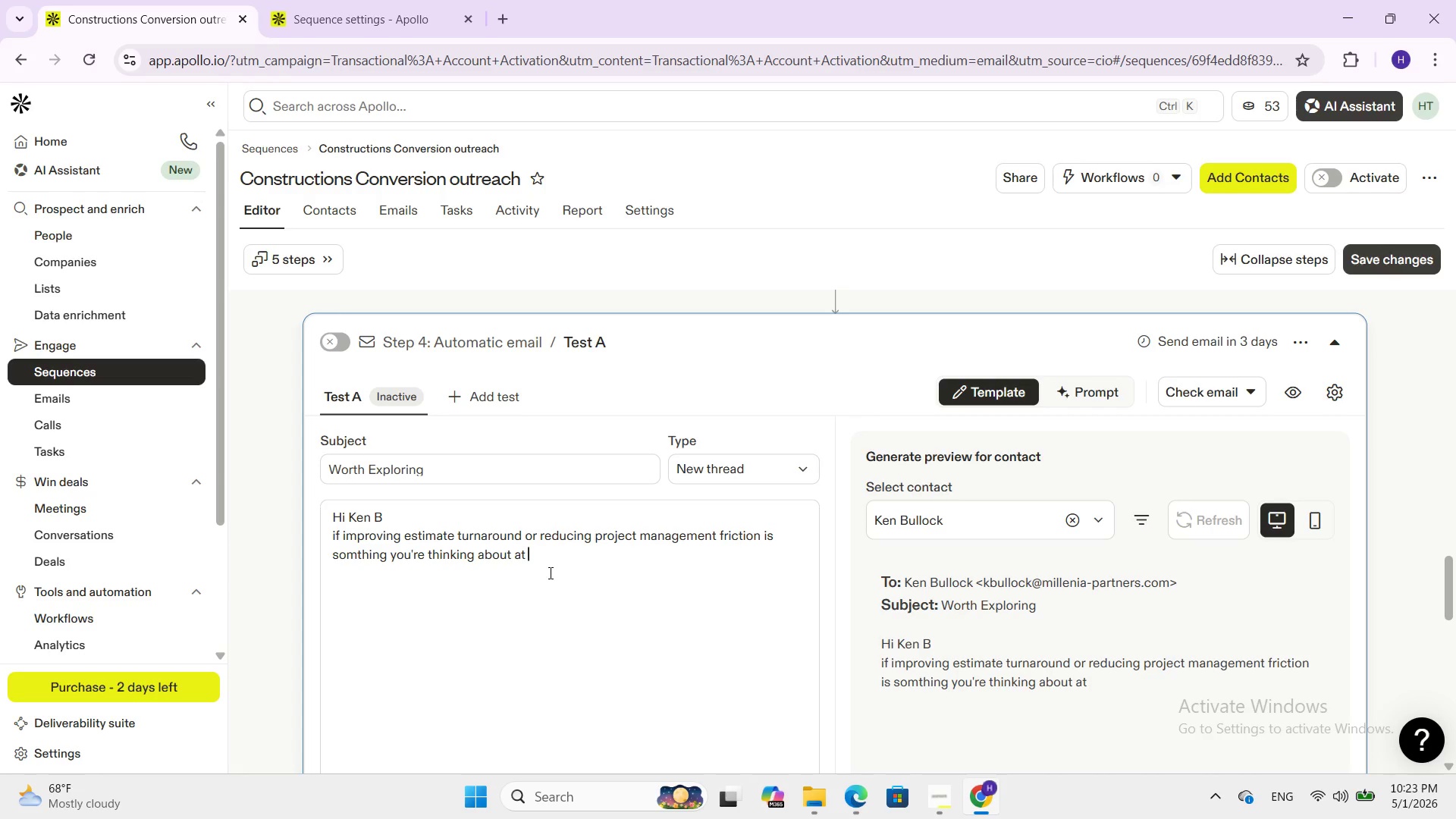 
key(CapsLock)
 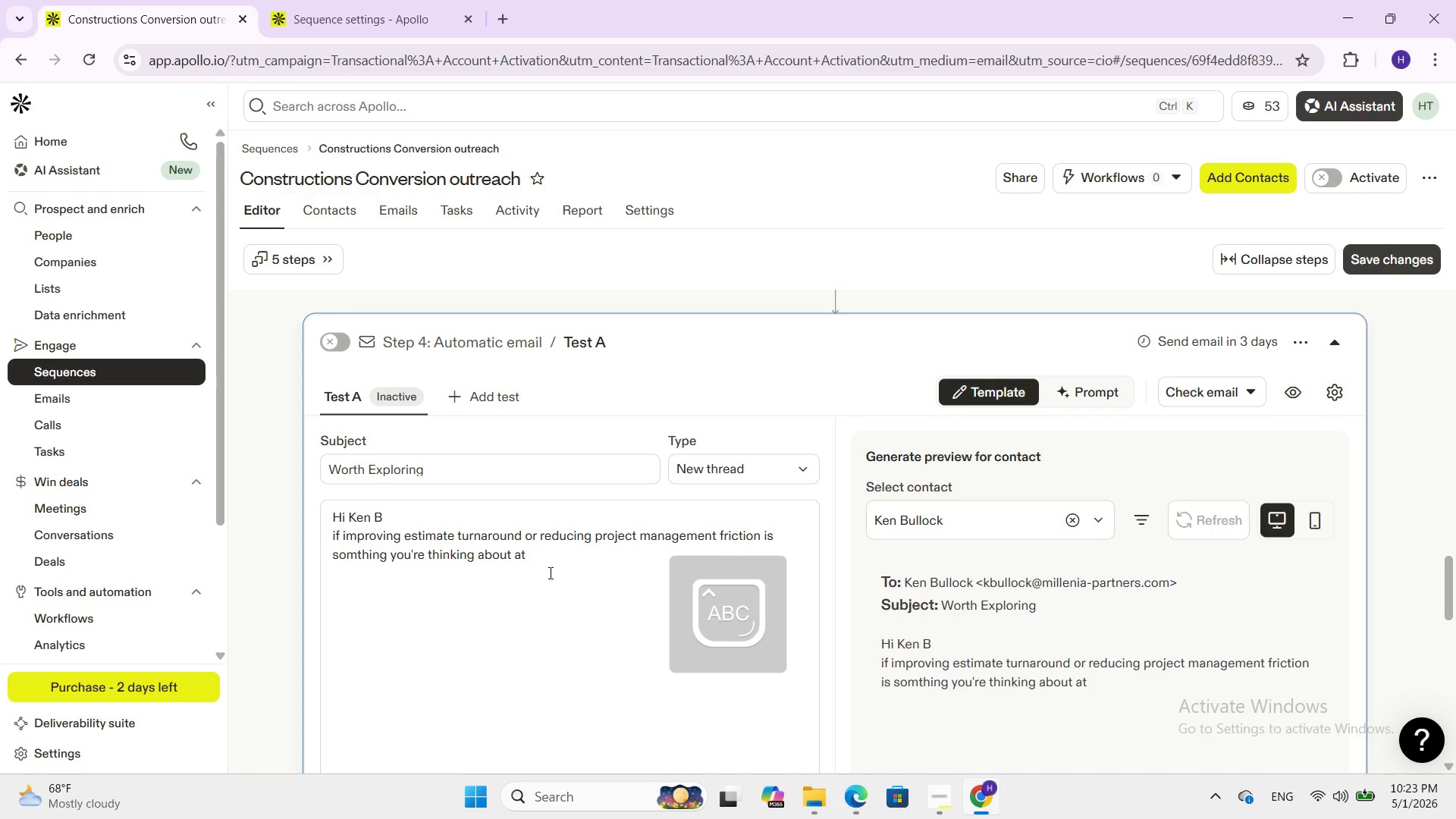 
type(MA)
key(Backspace)
type(a)
key(Backspace)
type(ill)
 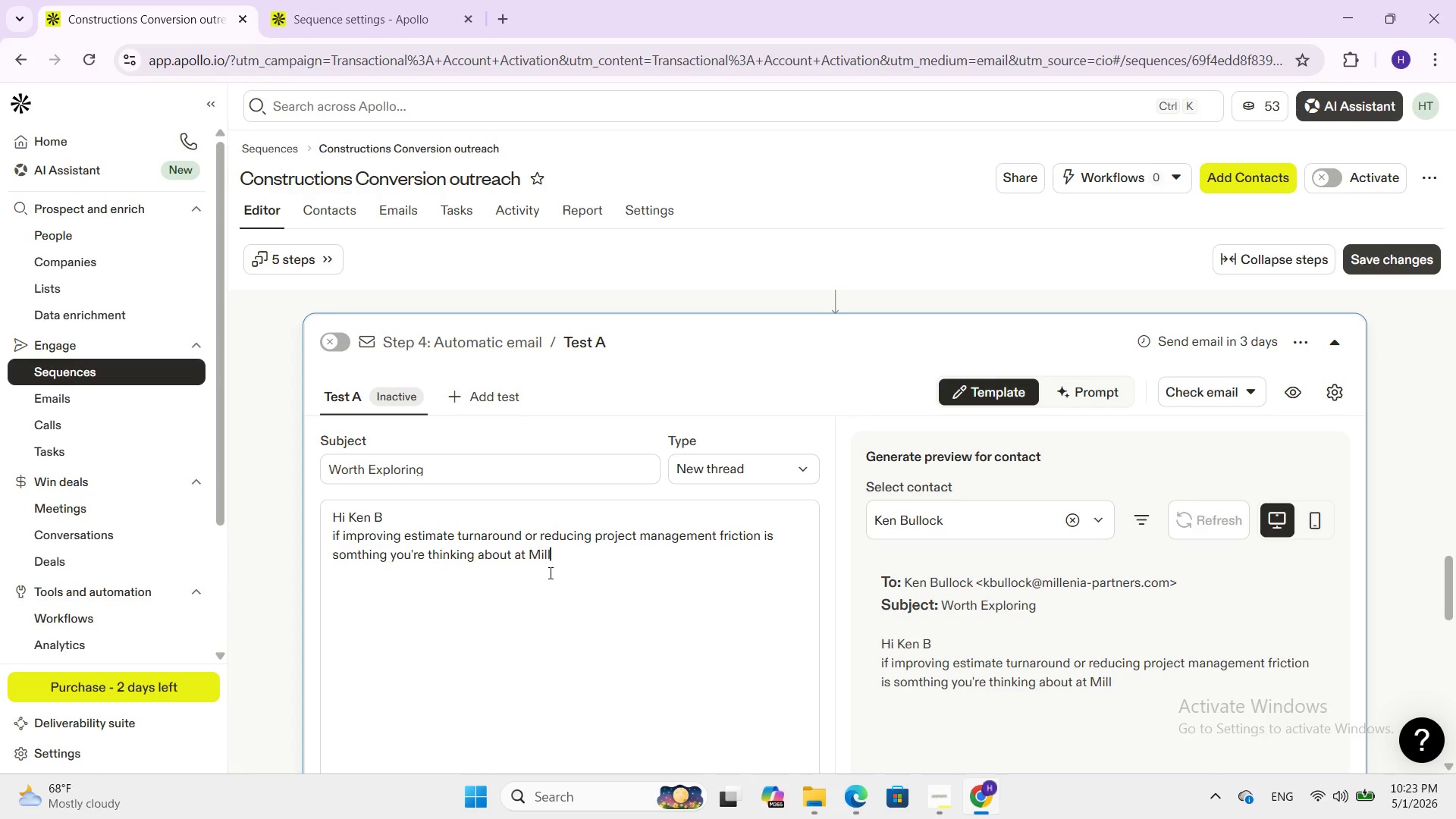 
type(enia Par)
 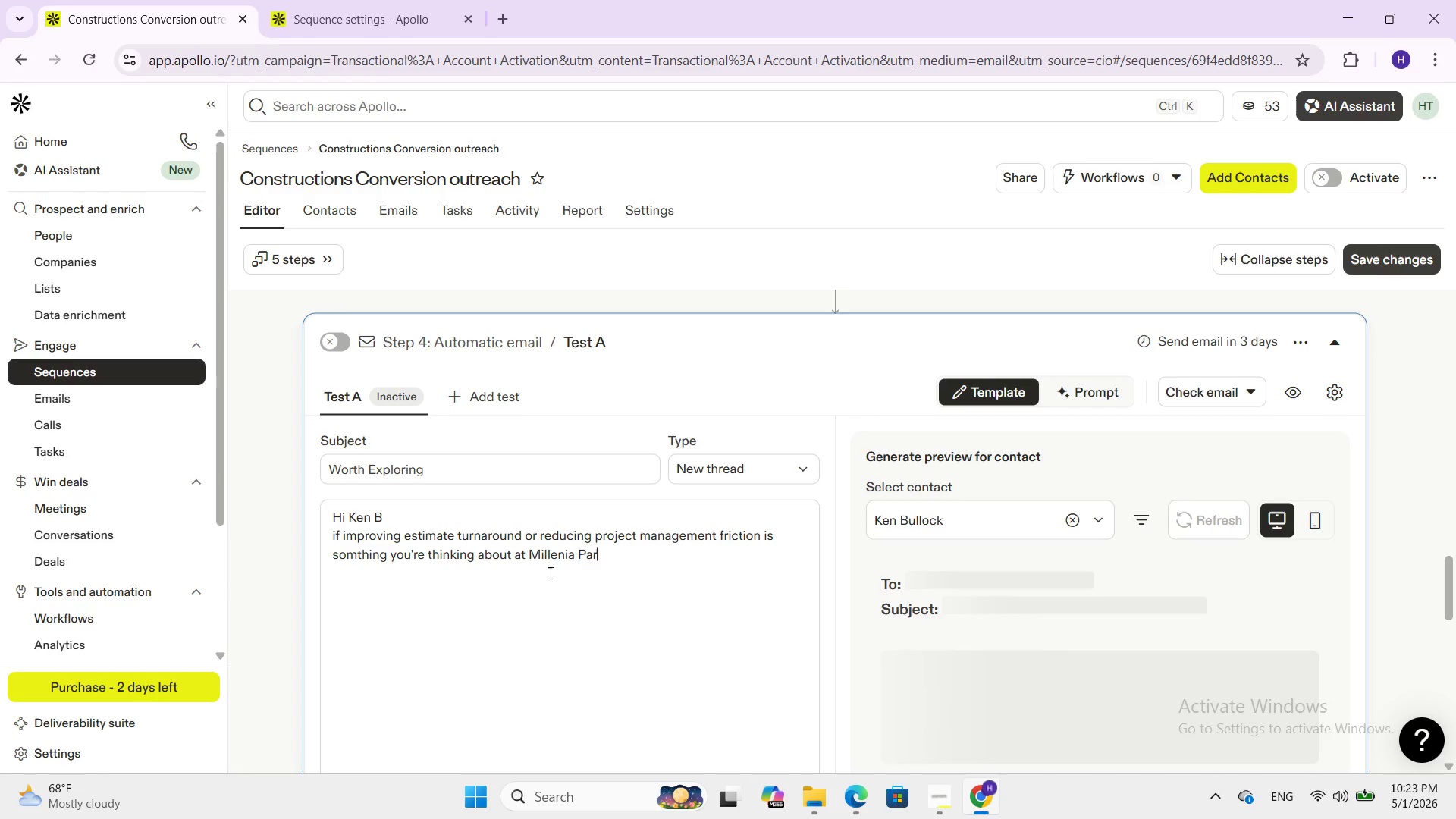 
wait(8.33)
 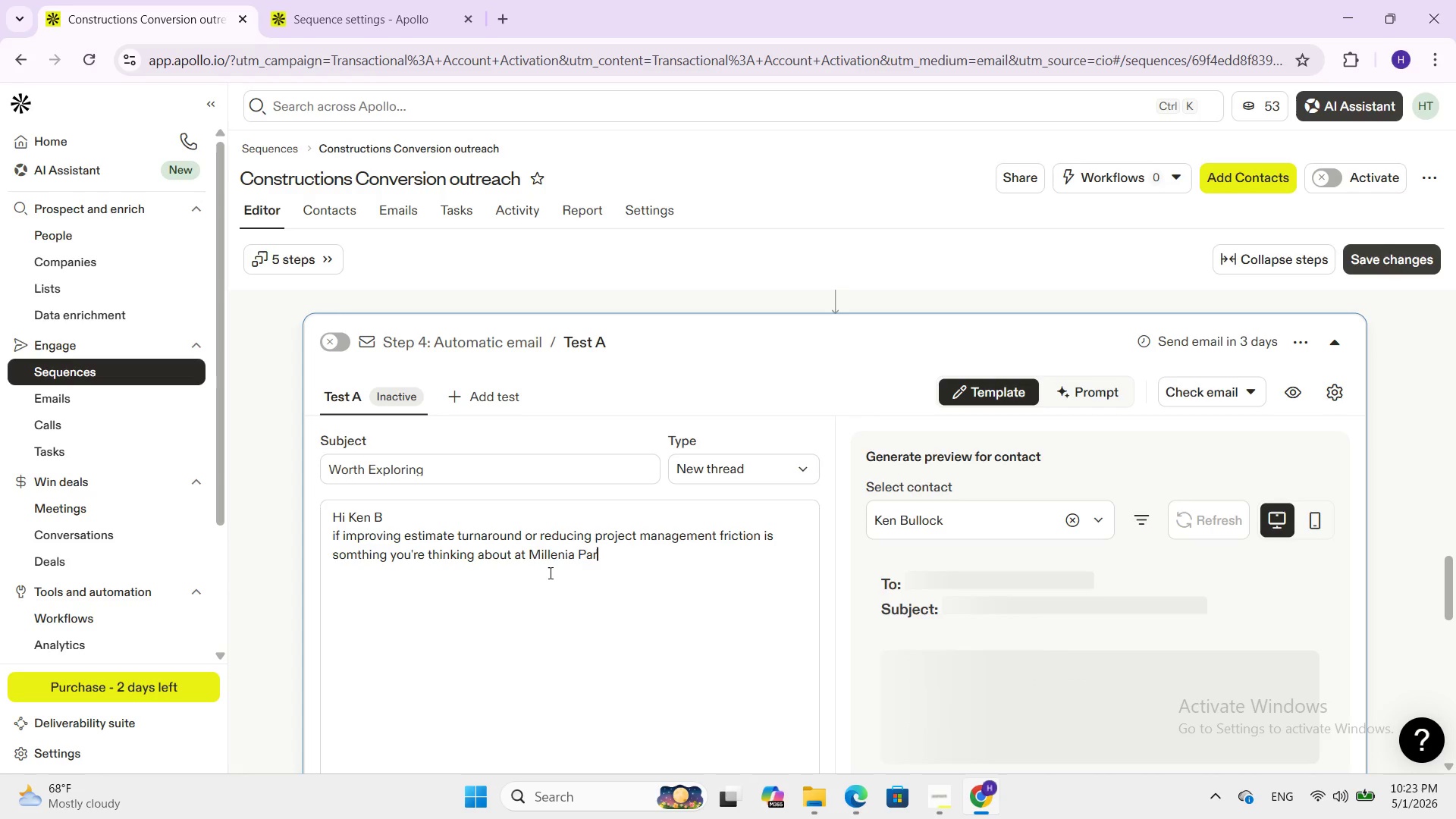 
type(tners ,)
key(Backspace)
key(Backspace)
type( happy to wwalk r)
key(Backspace)
key(Backspace)
key(Backspace)
key(Backspace)
key(Backspace)
key(Backspace)
type(alk through a few ex)
key(Backspace)
type(xamples of what )
key(Backspace)
type('s been working for si)
 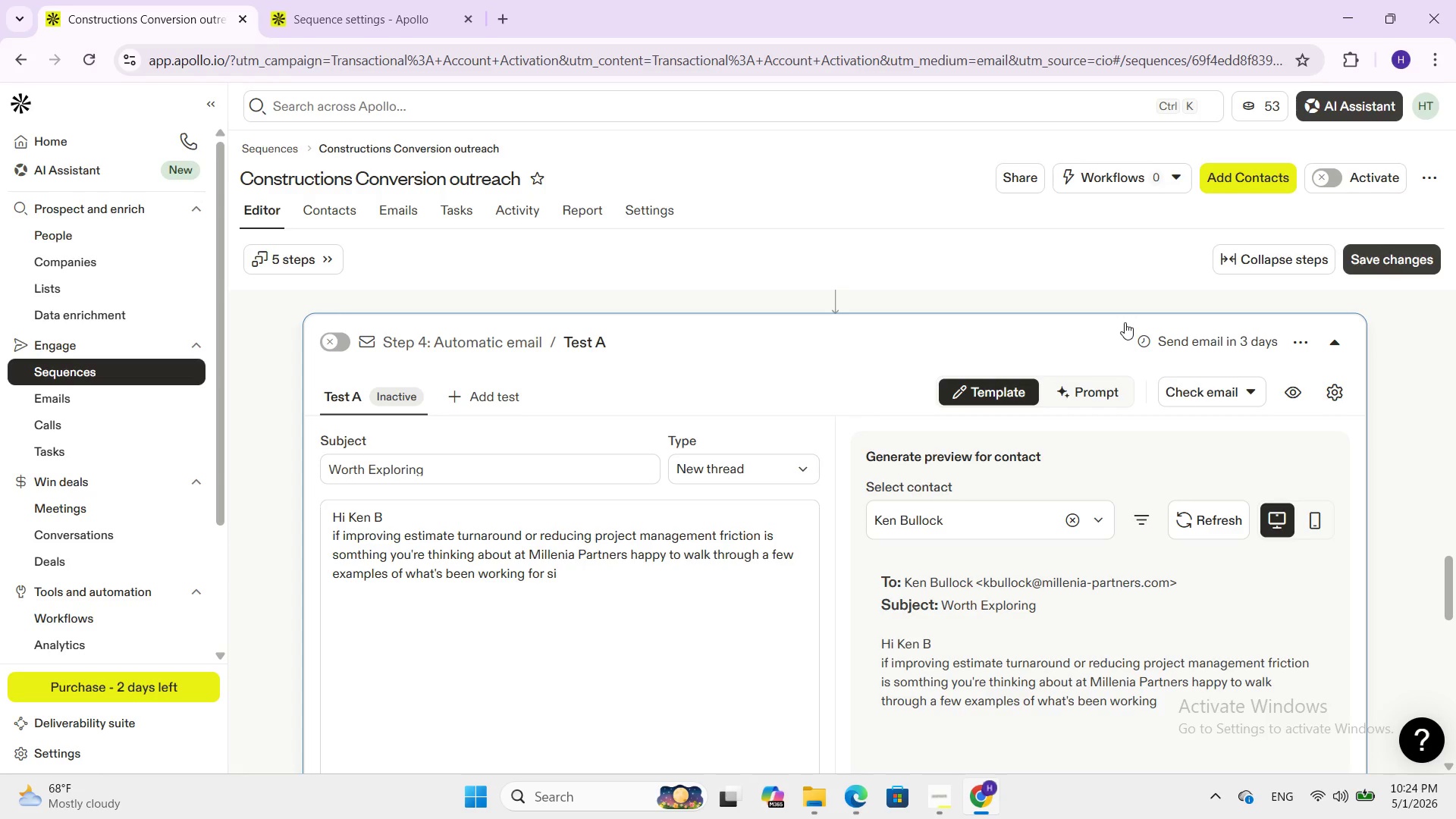 
type(milar.)
 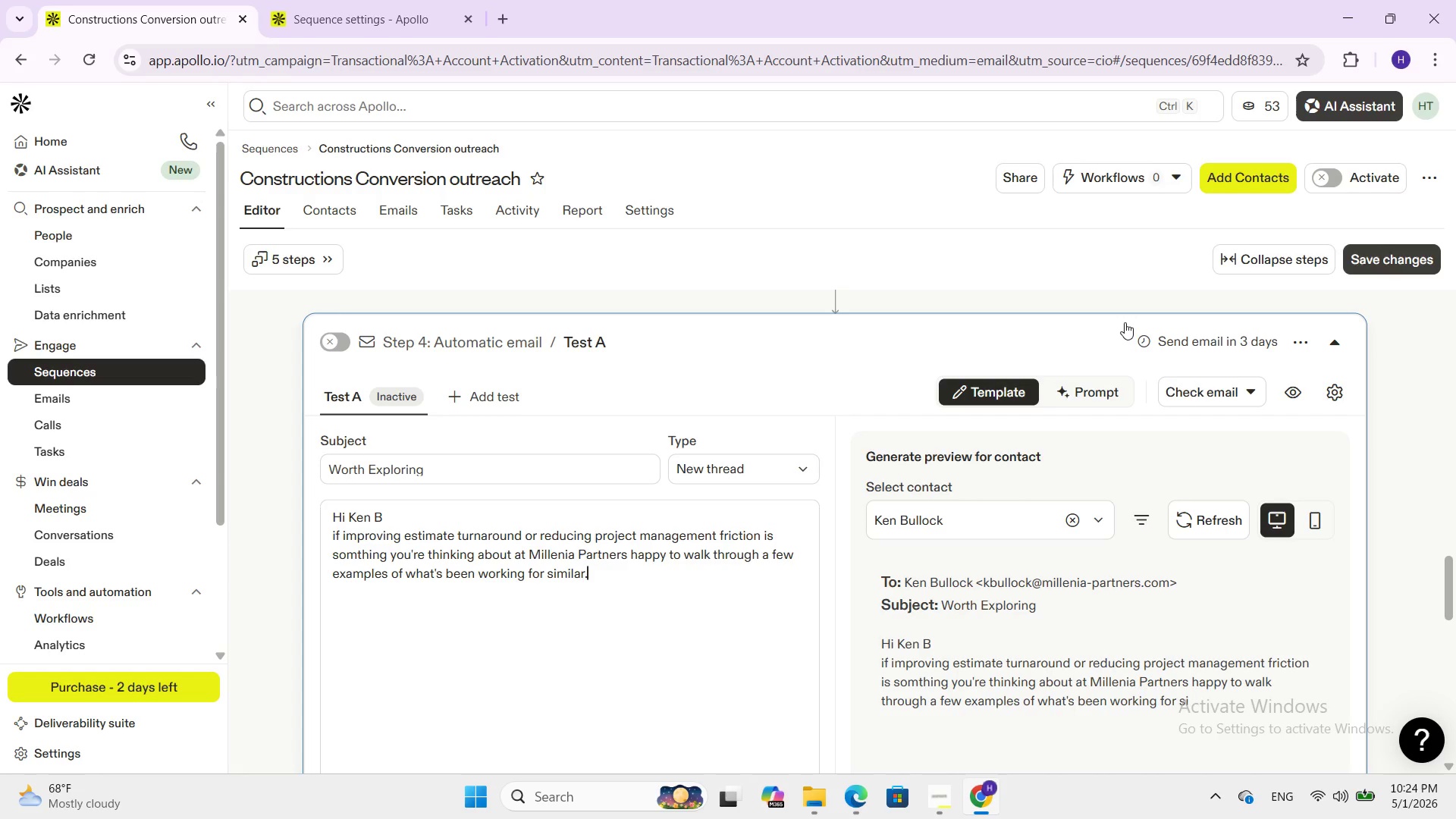 
key(Enter)
 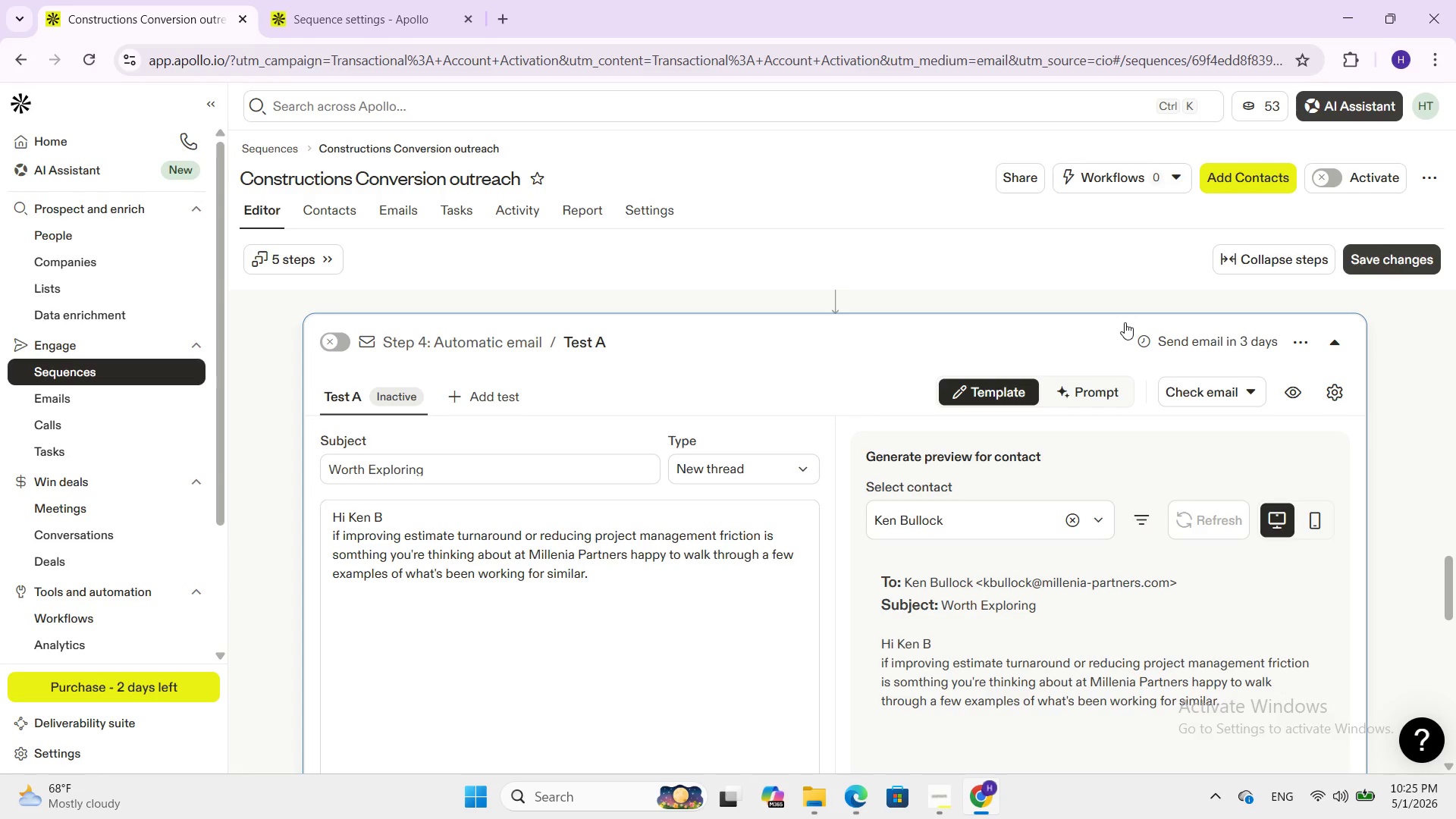 
wait(9.97)
 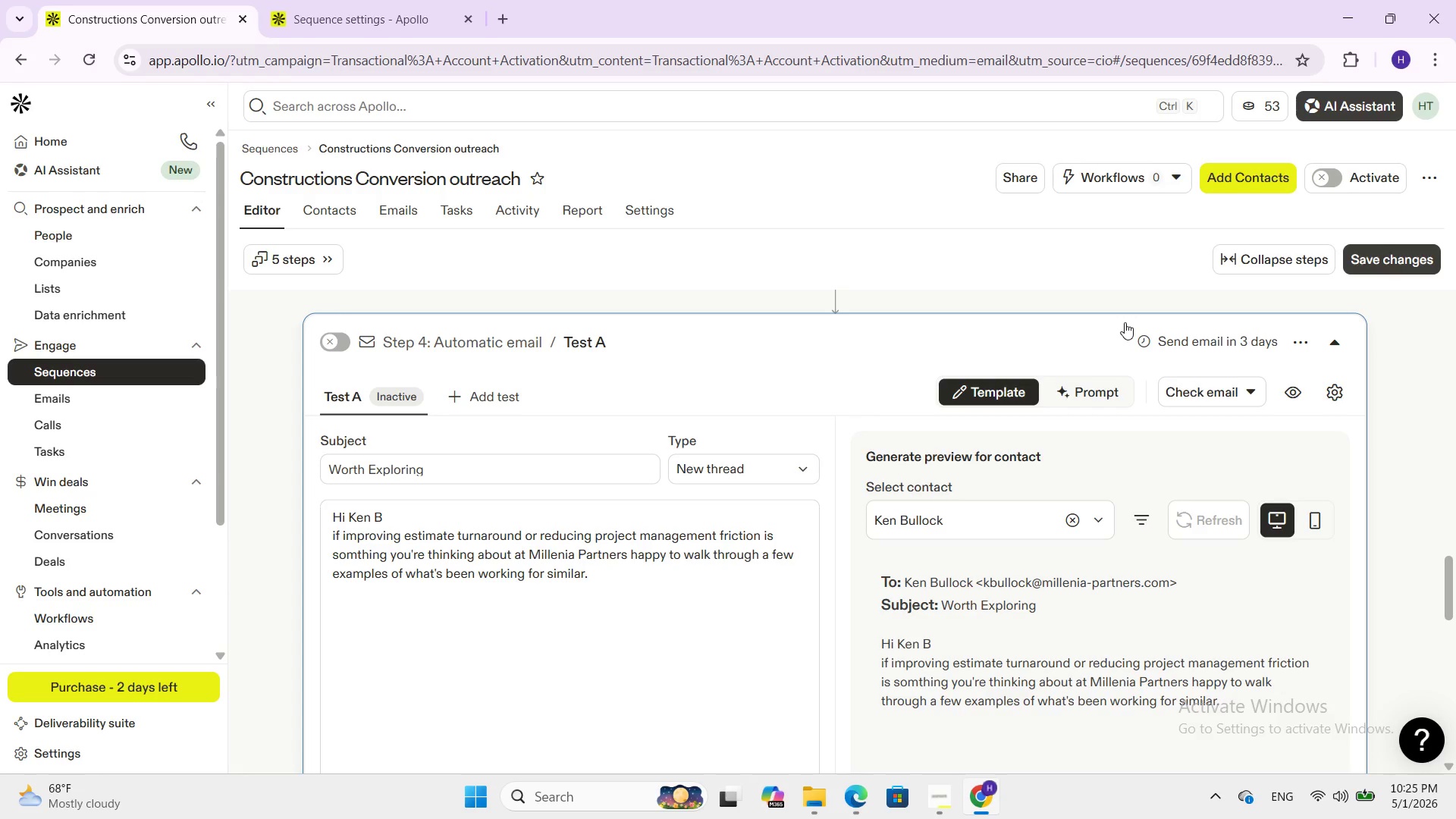 
key(Enter)
 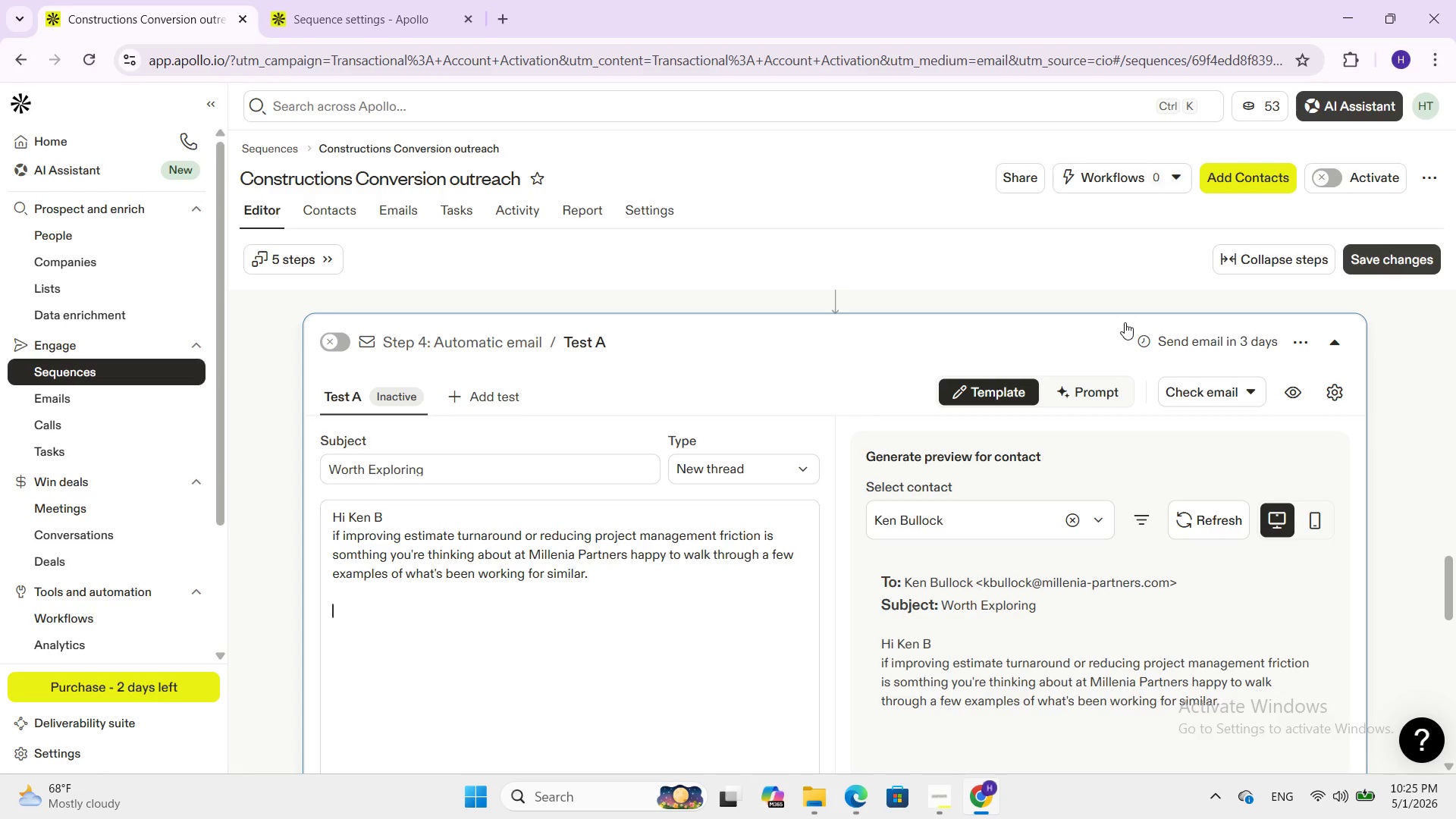 
type(no p)
key(Backspace)
key(Backspace)
key(Backspace)
key(Backspace)
 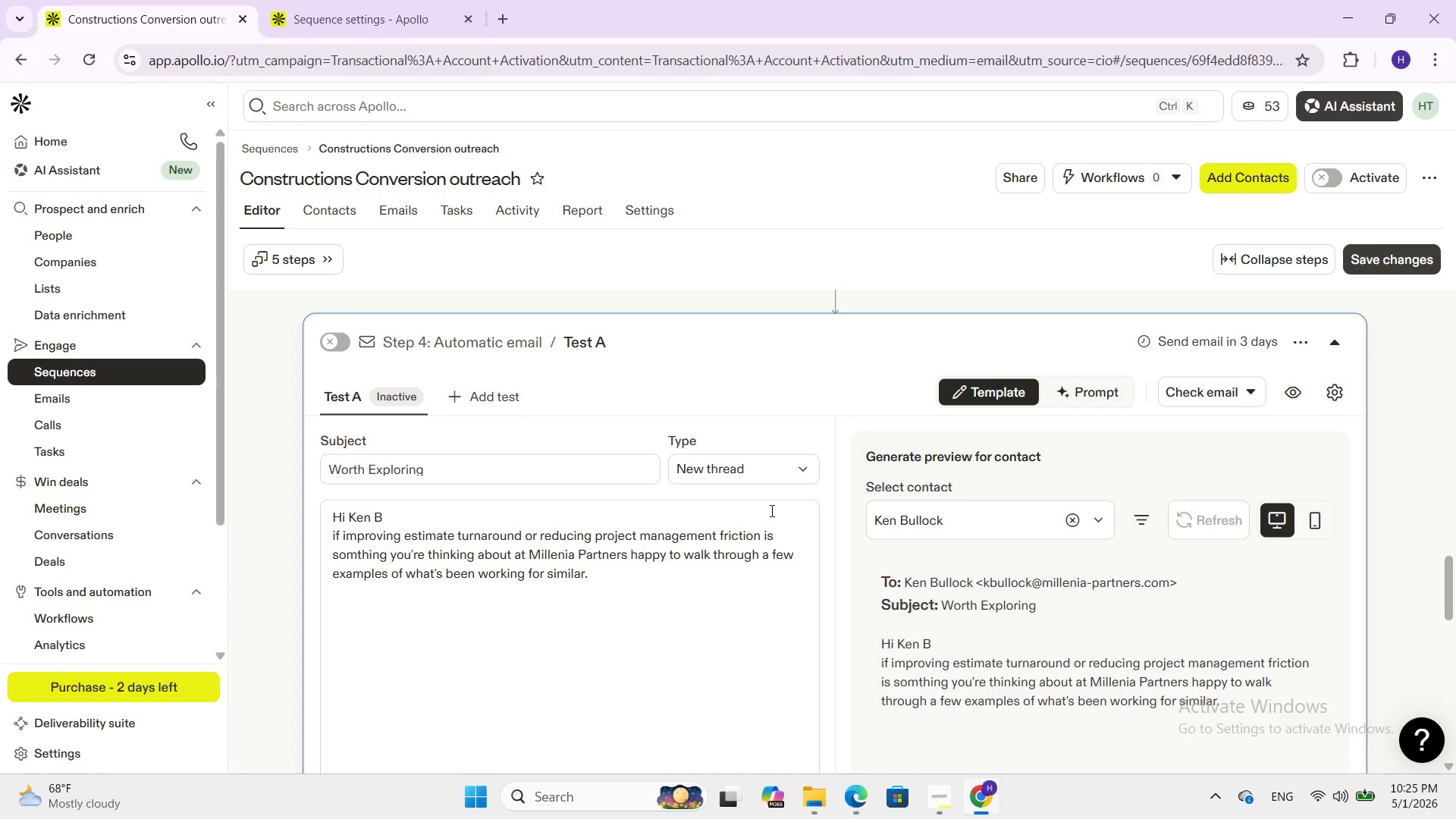 
key(Backspace)
type(No pressure just sharing whay)
key(Backspace)
type(t we're seein in the space.)
 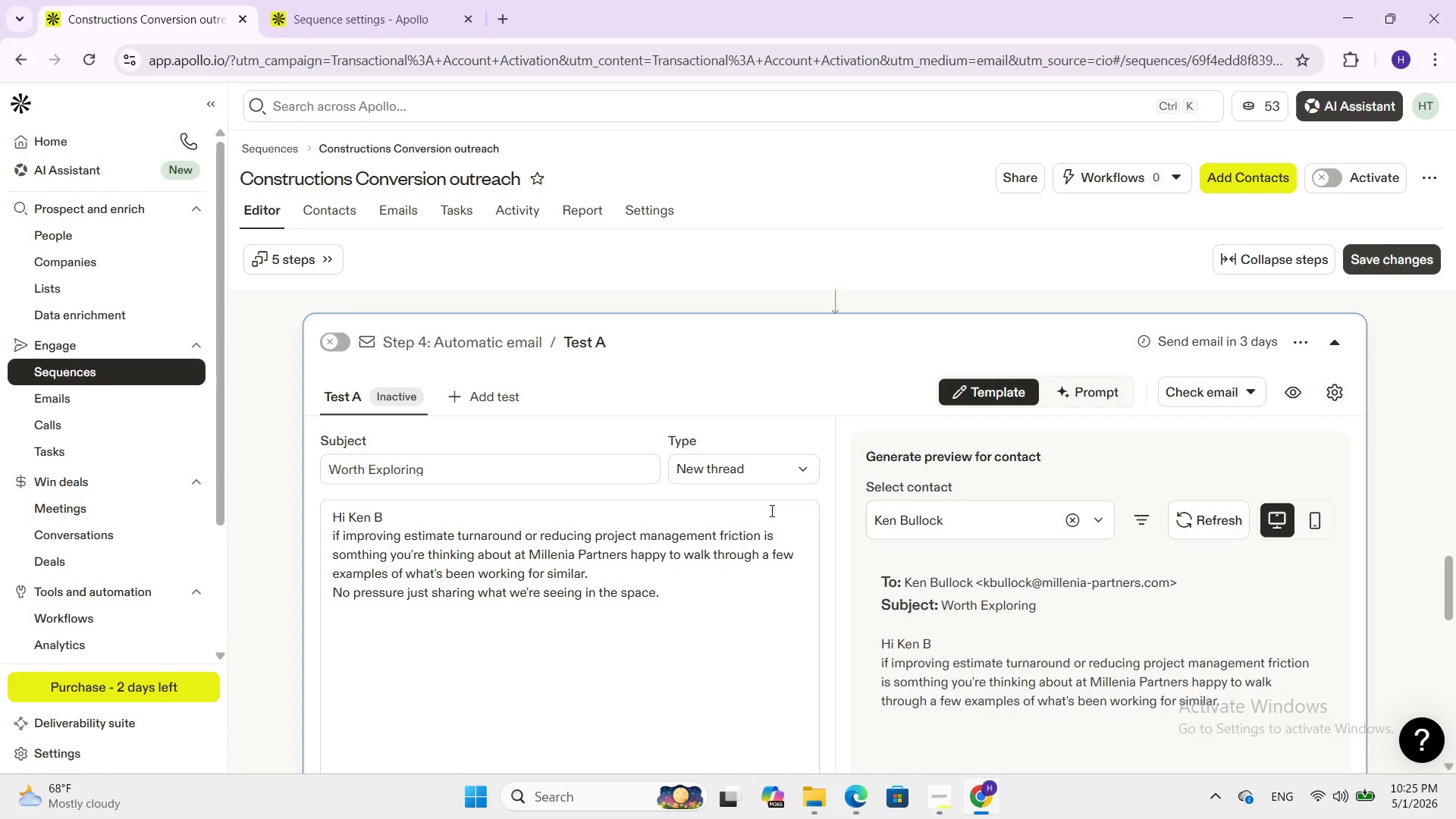 
key(Enter)
 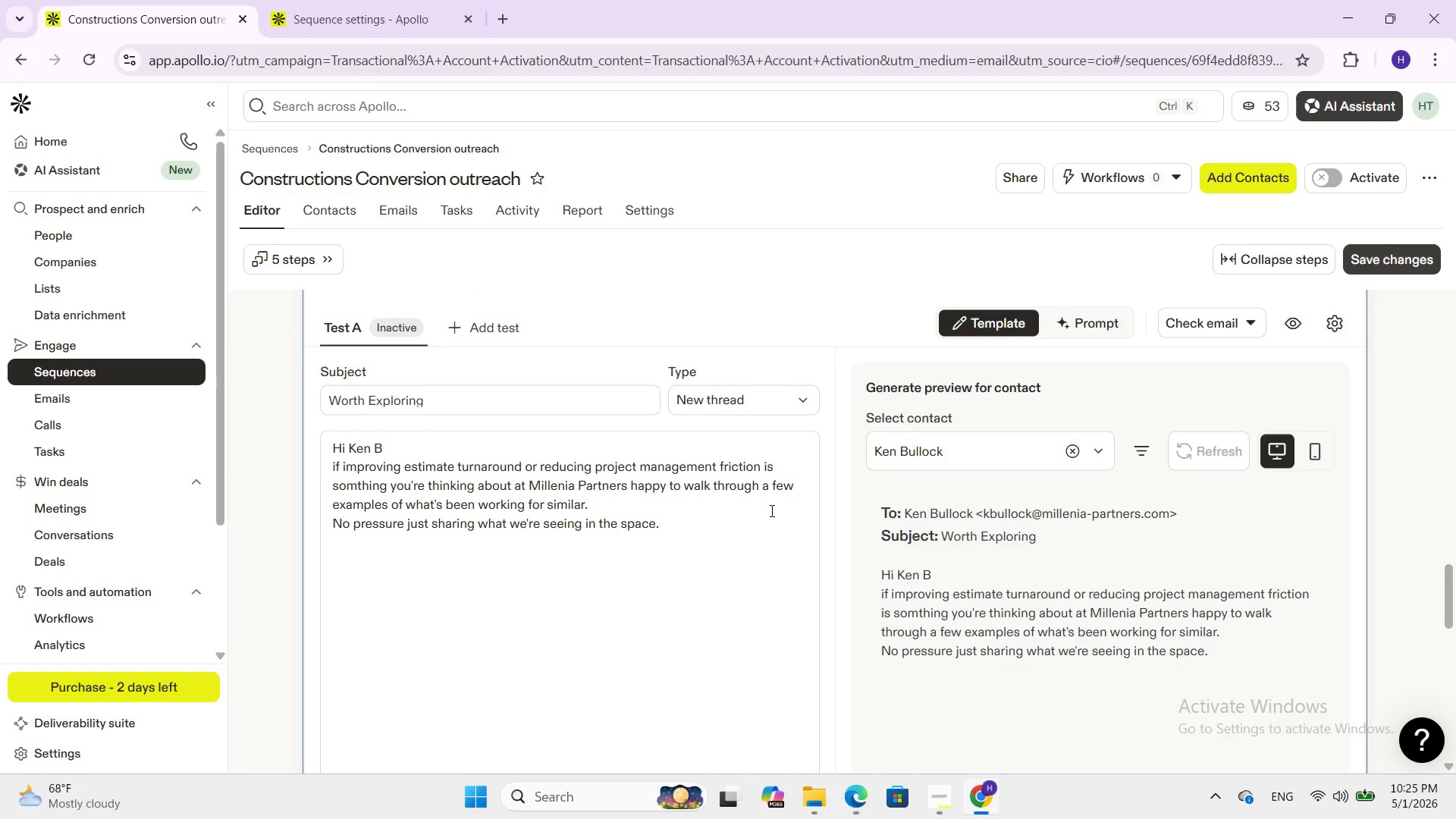 
key(Enter)
 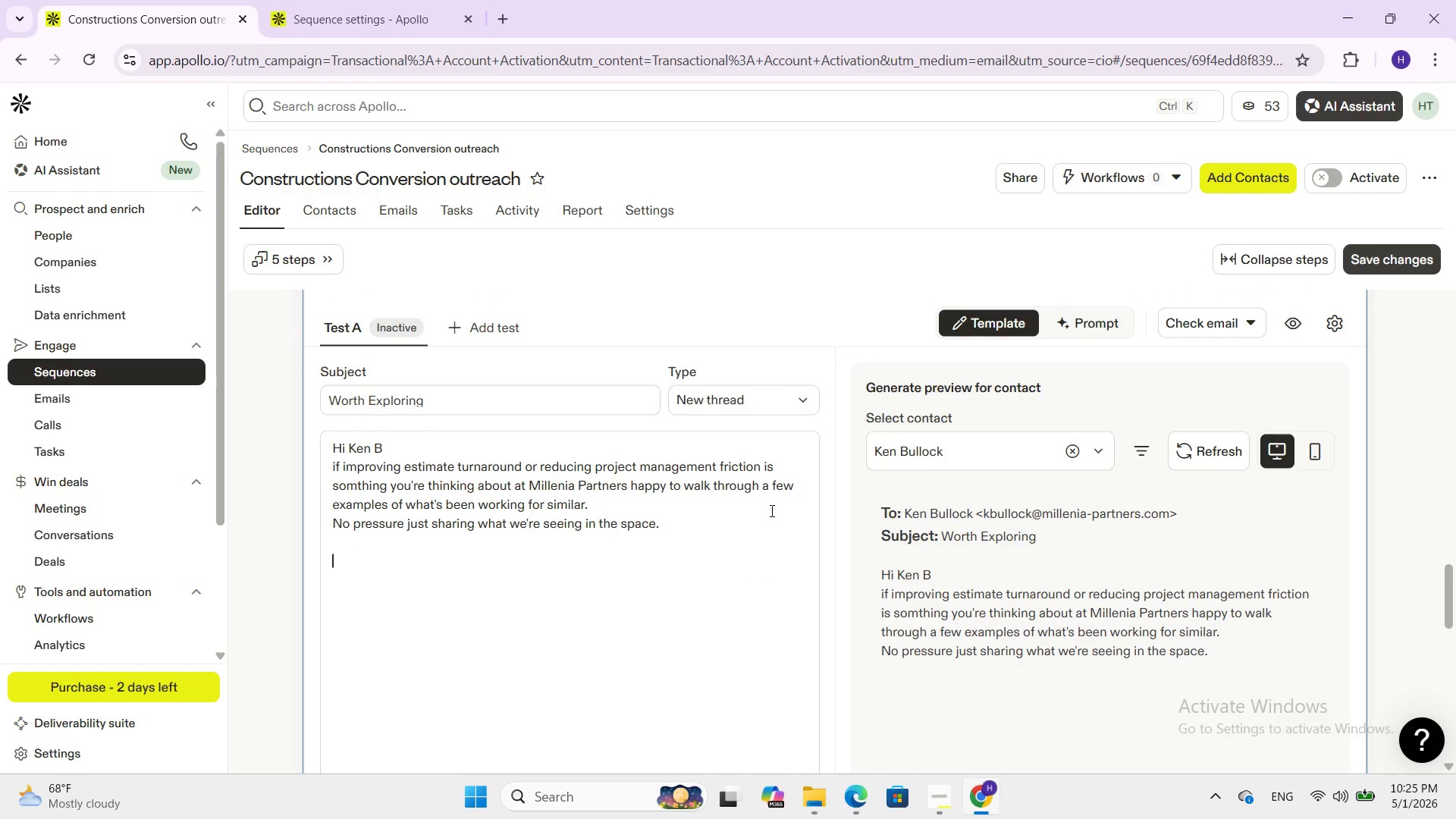 
type(best t)
 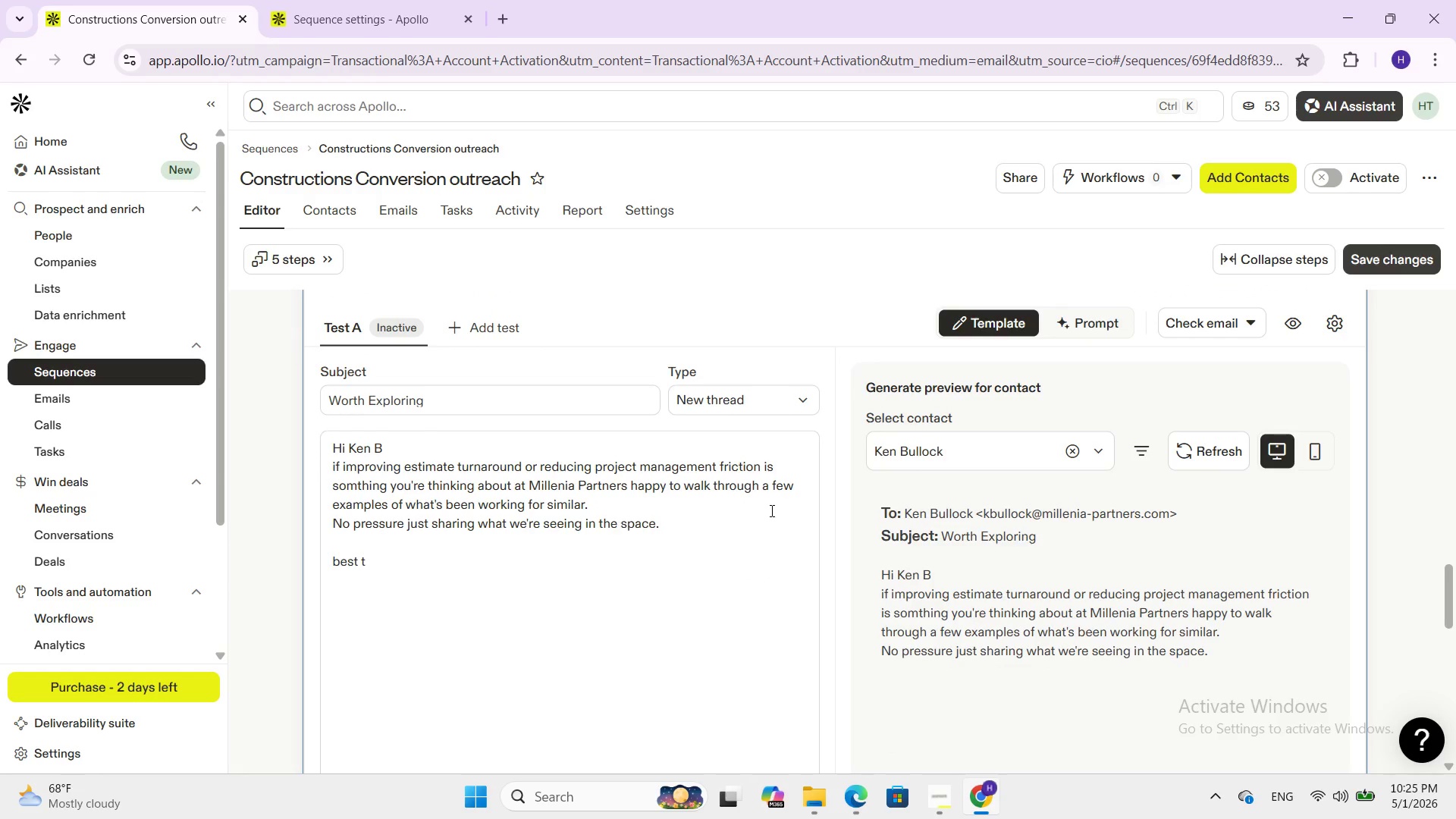 
key(Enter)
 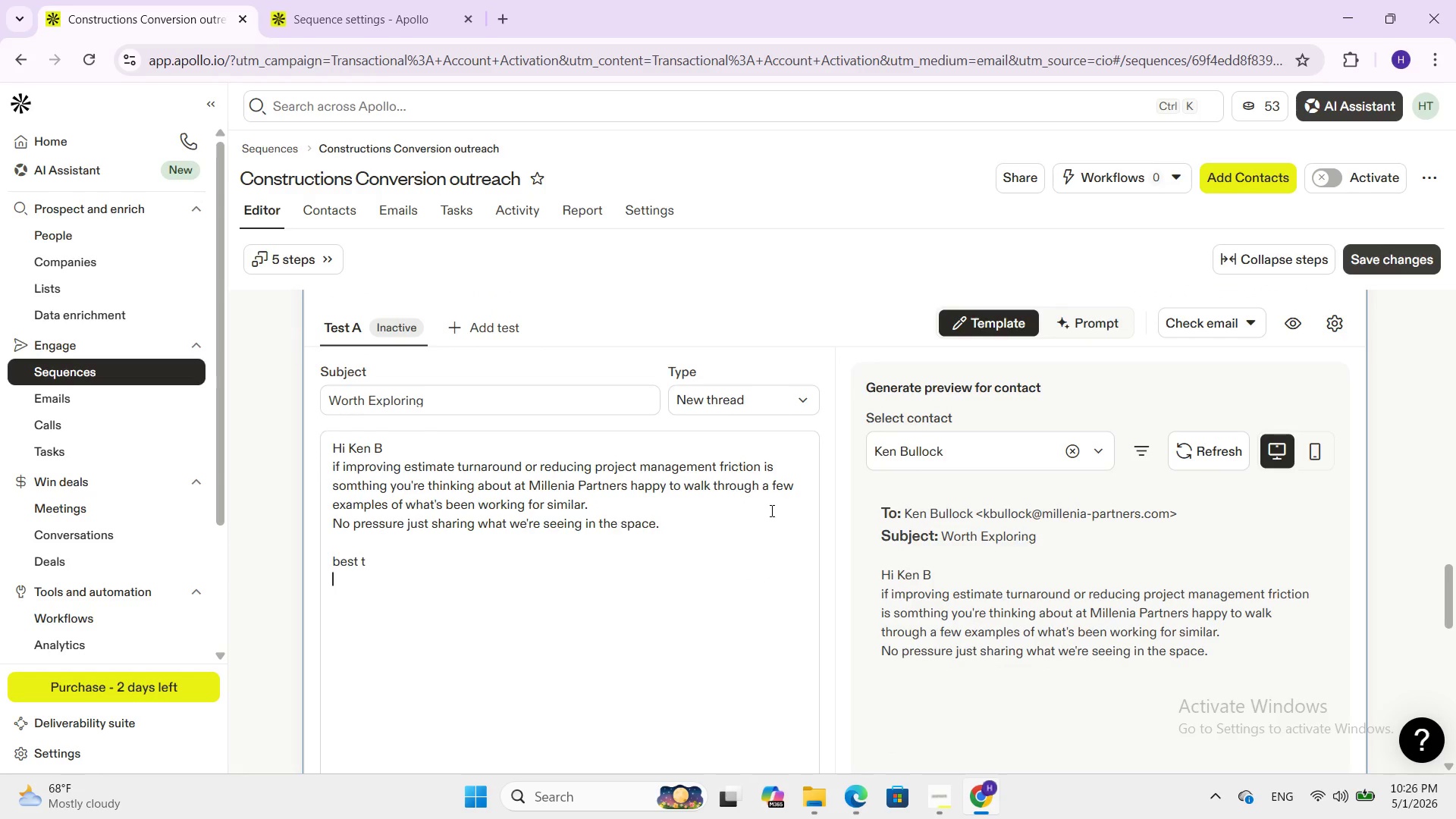 
scroll: coordinate [646, 562], scroll_direction: down, amount: 1.0
 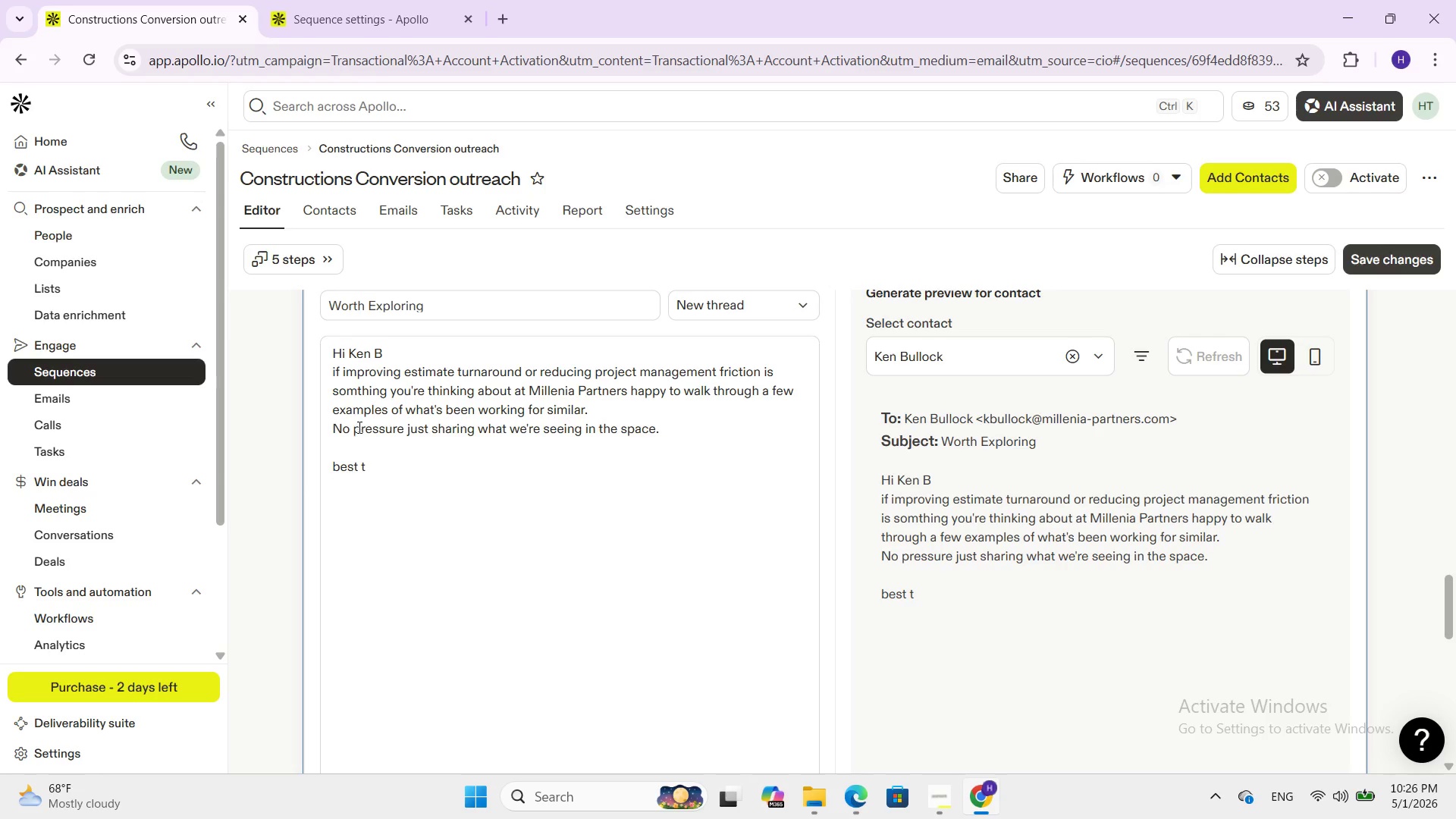 
left_click([388, 456])
 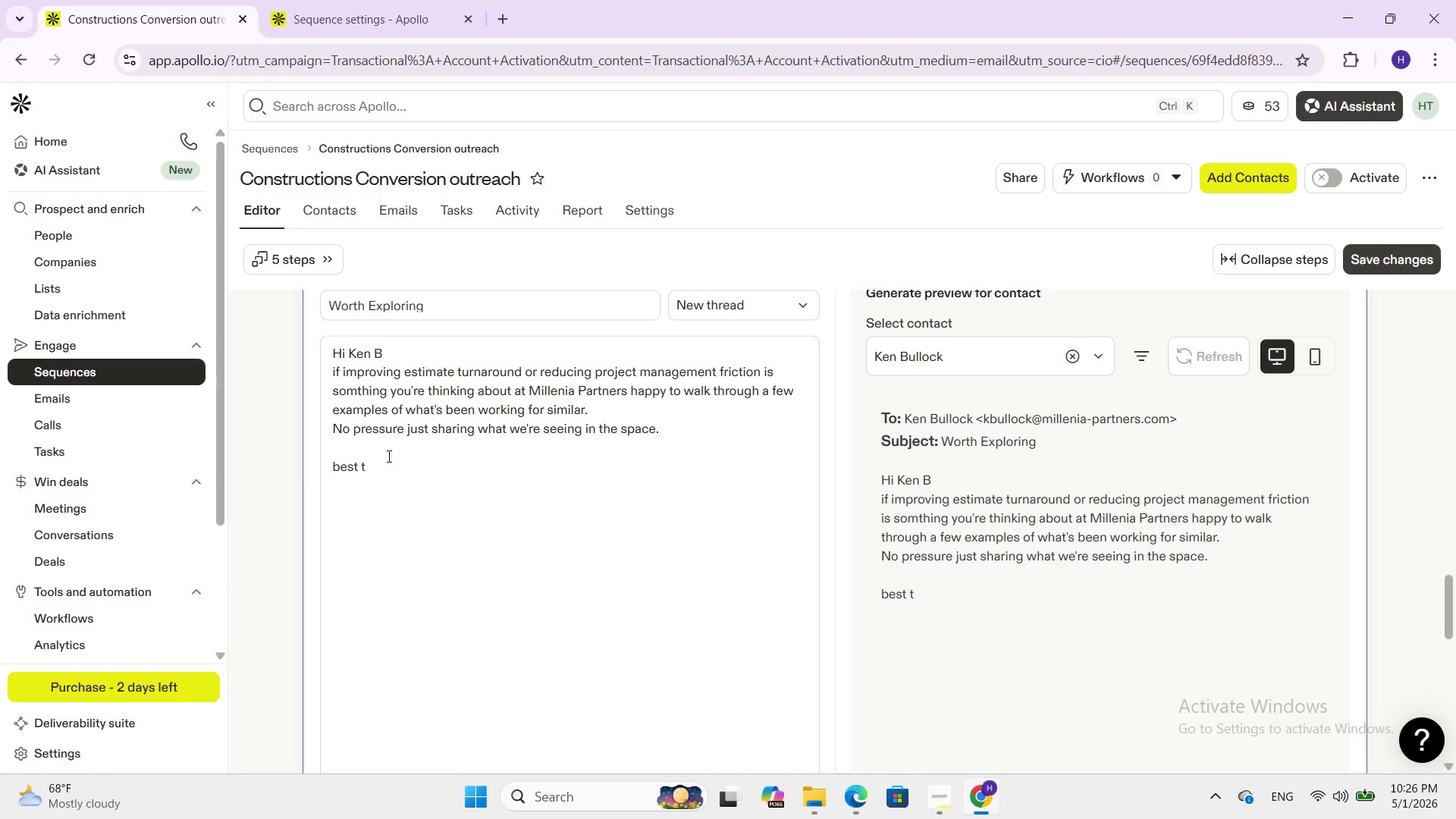 
key(Backspace)
 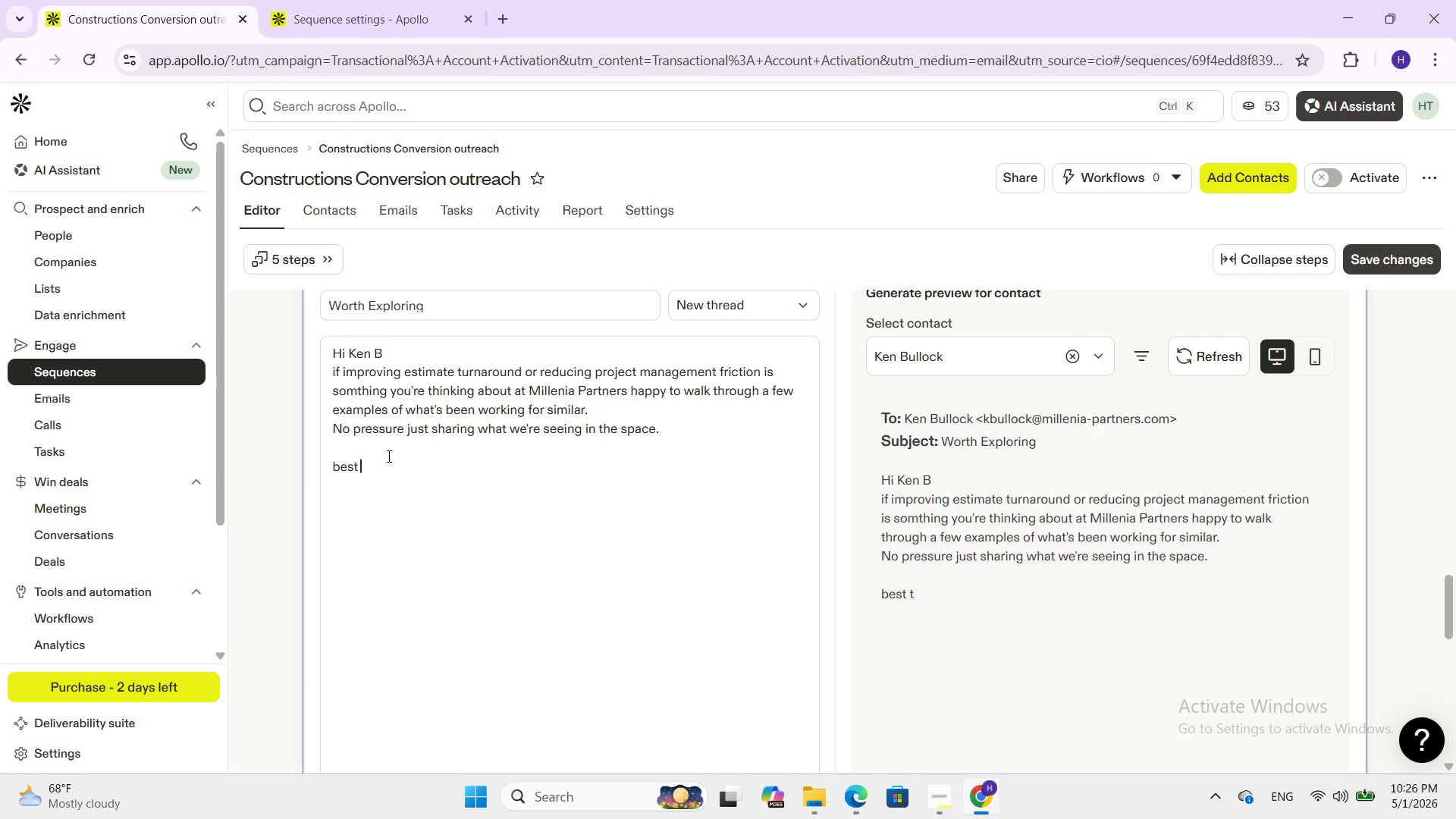 
key(Enter)
 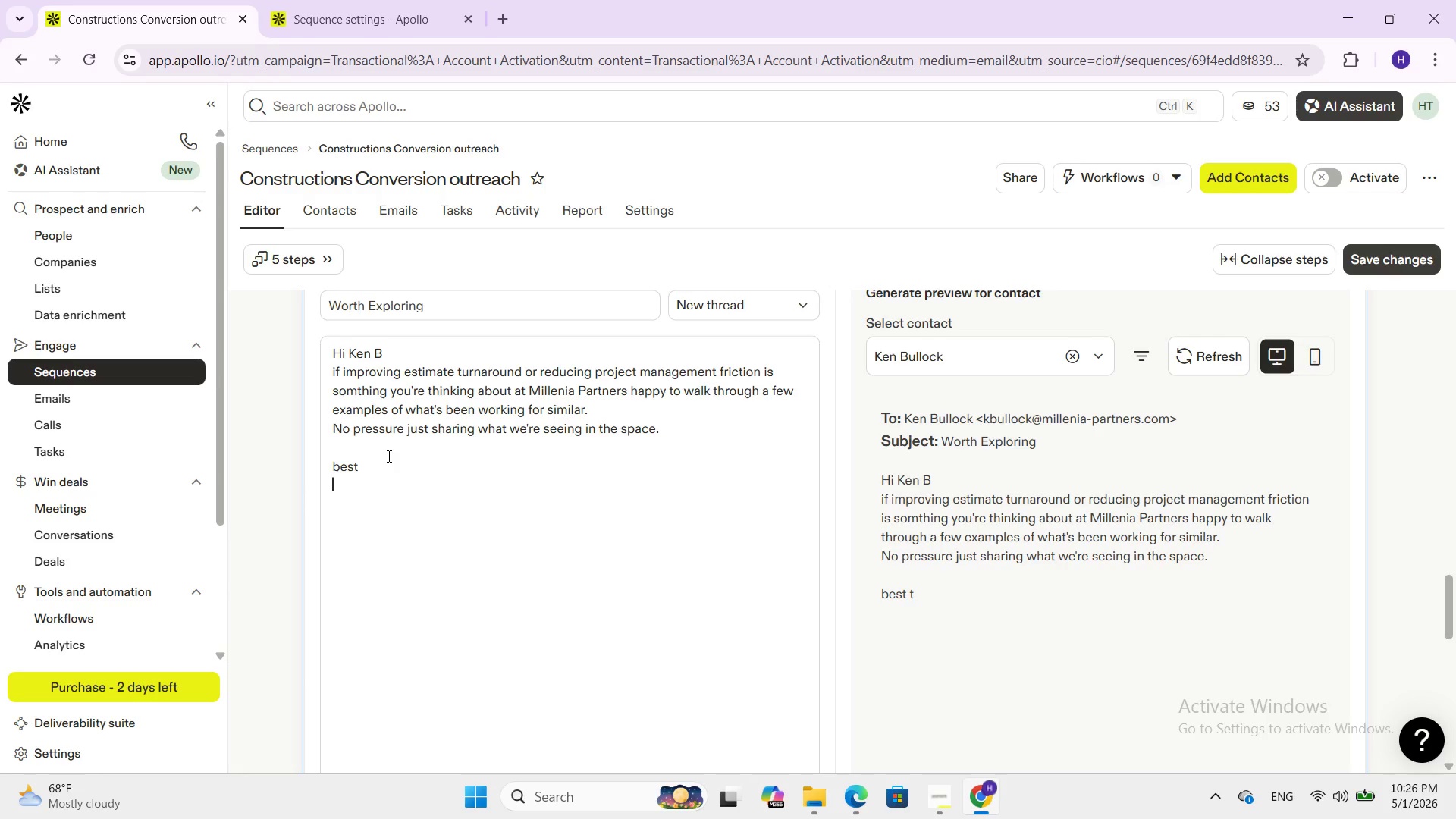 
type(hilina)
 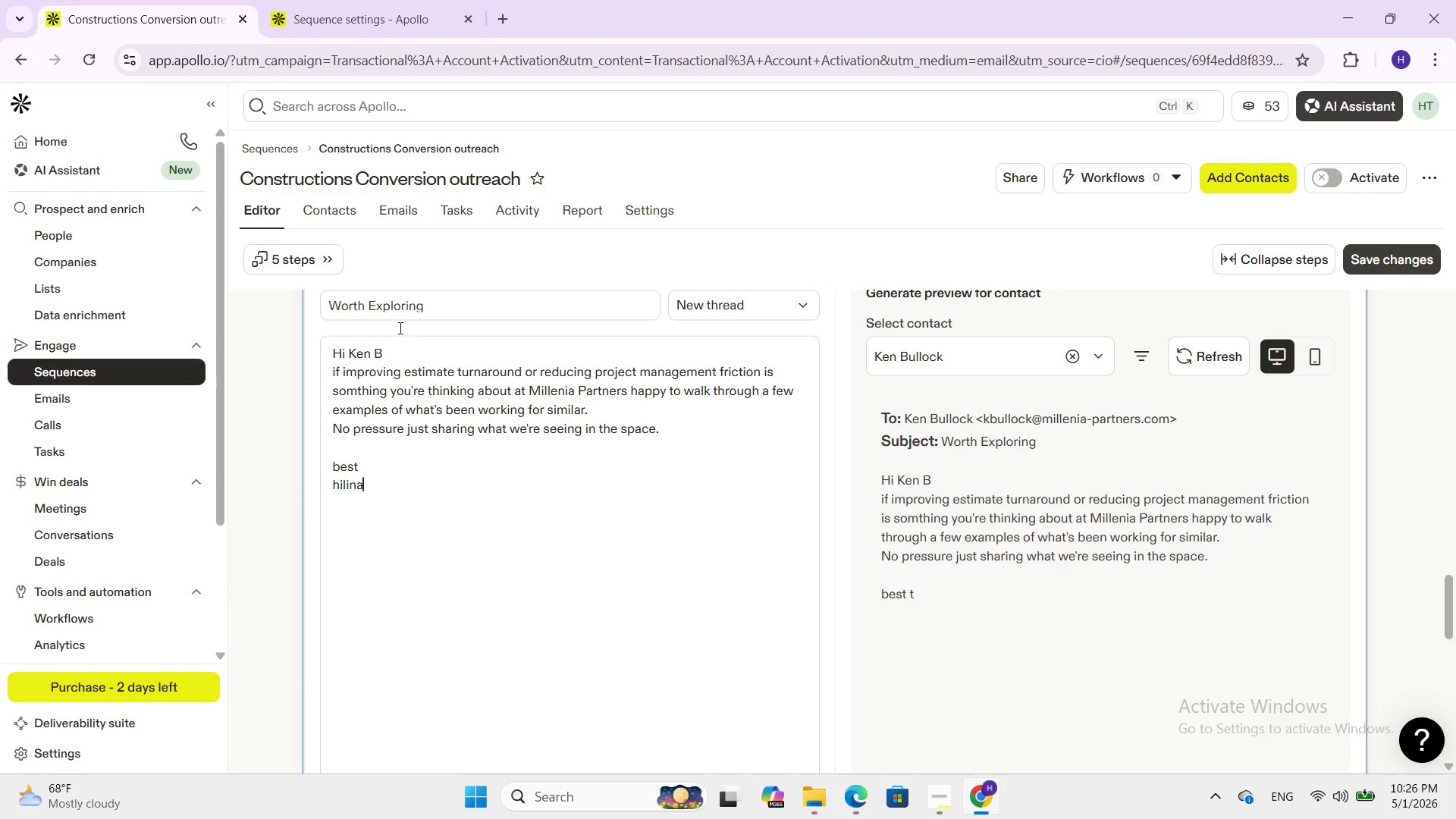 
left_click([389, 351])
 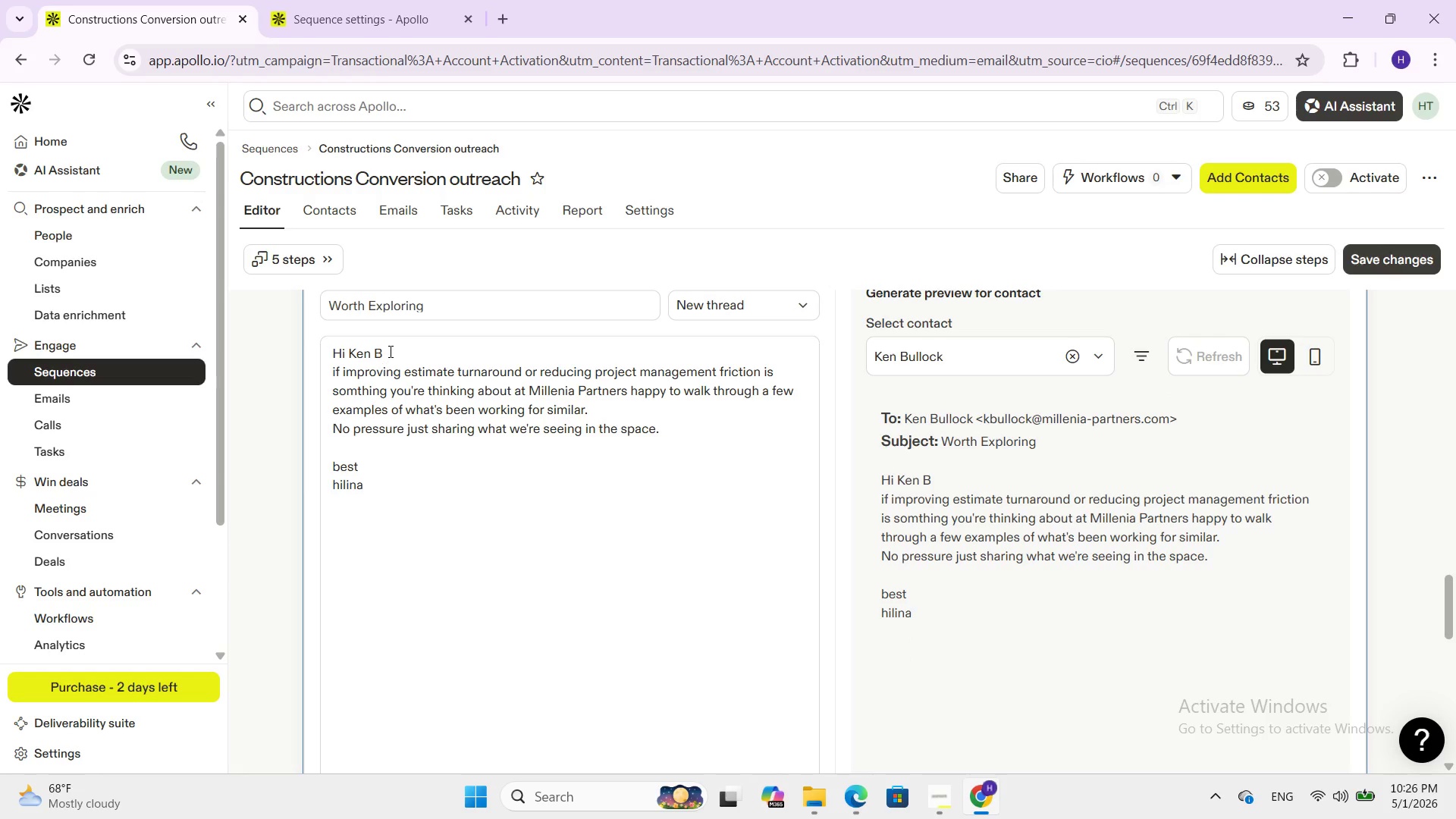 
key(Enter)
 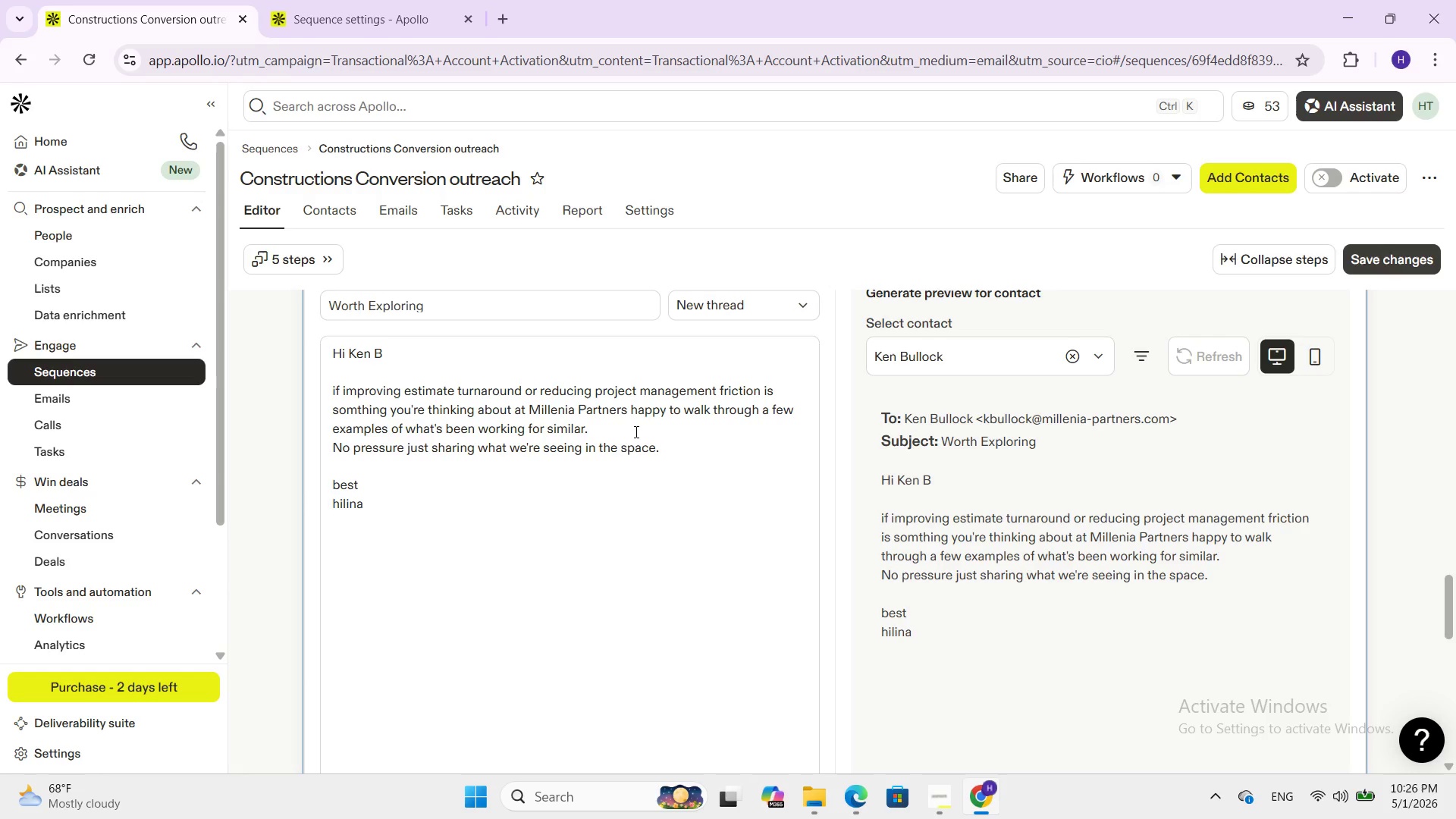 
left_click([626, 422])
 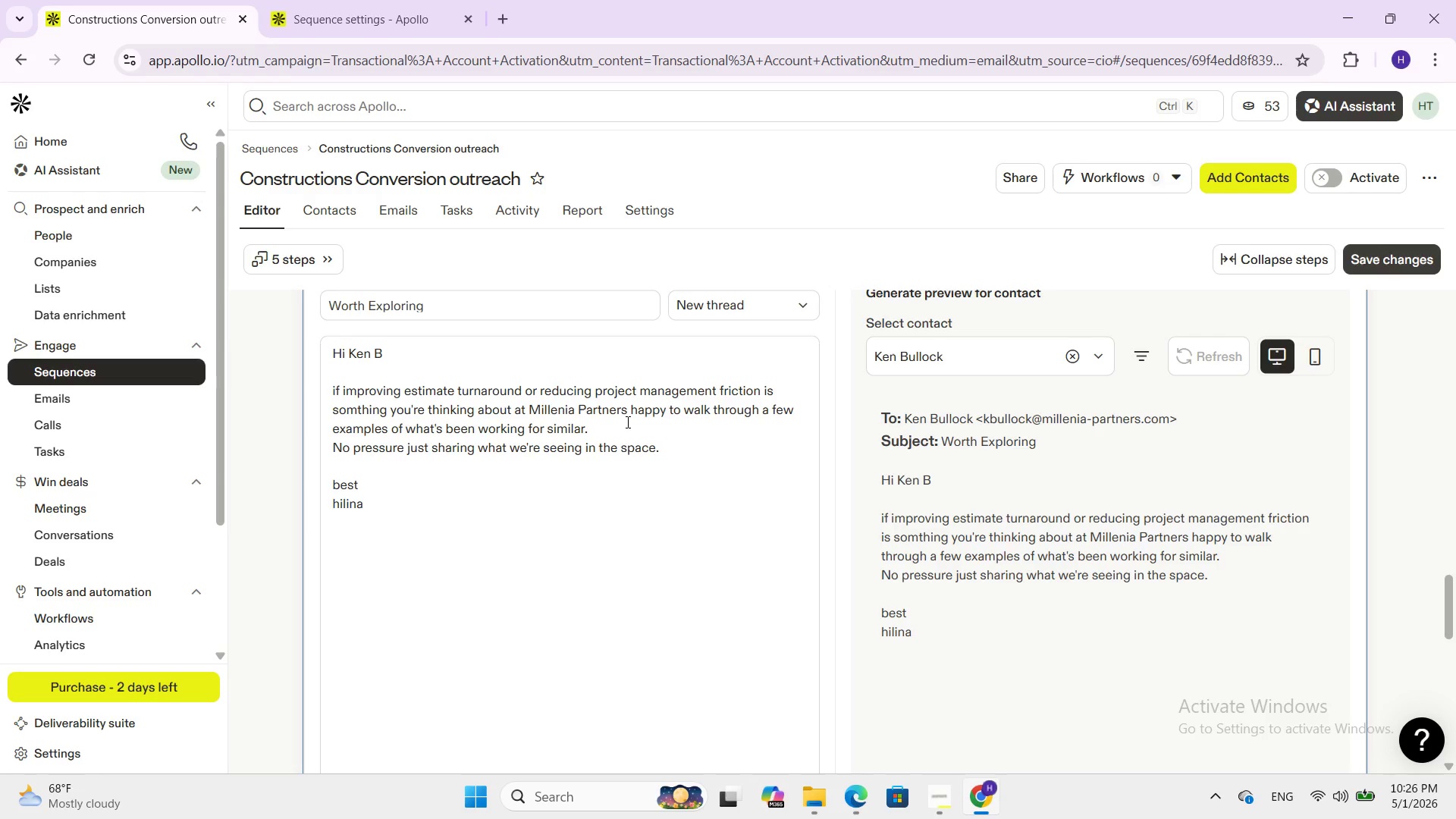 
key(Enter)
 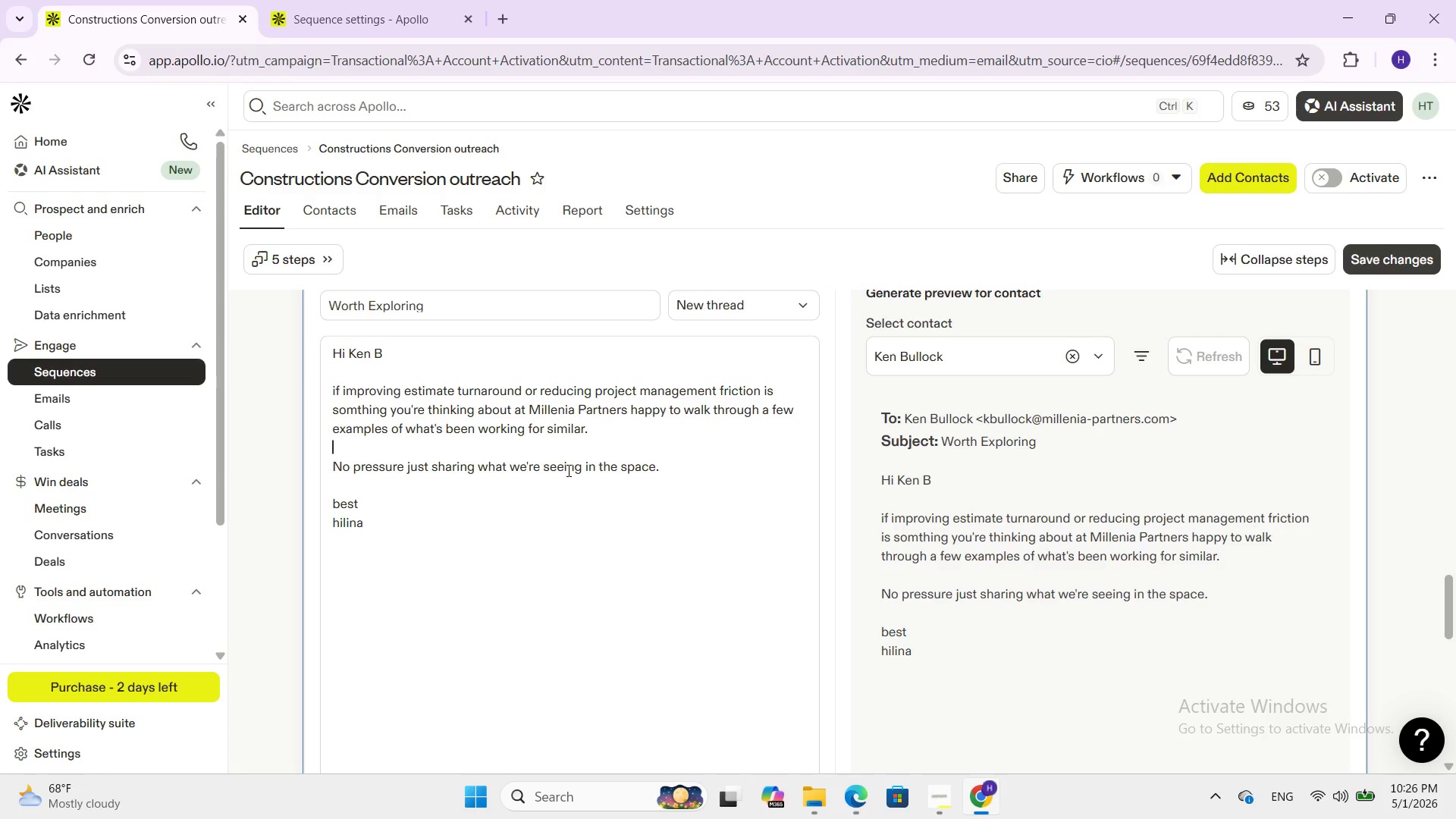 
wait(6.12)
 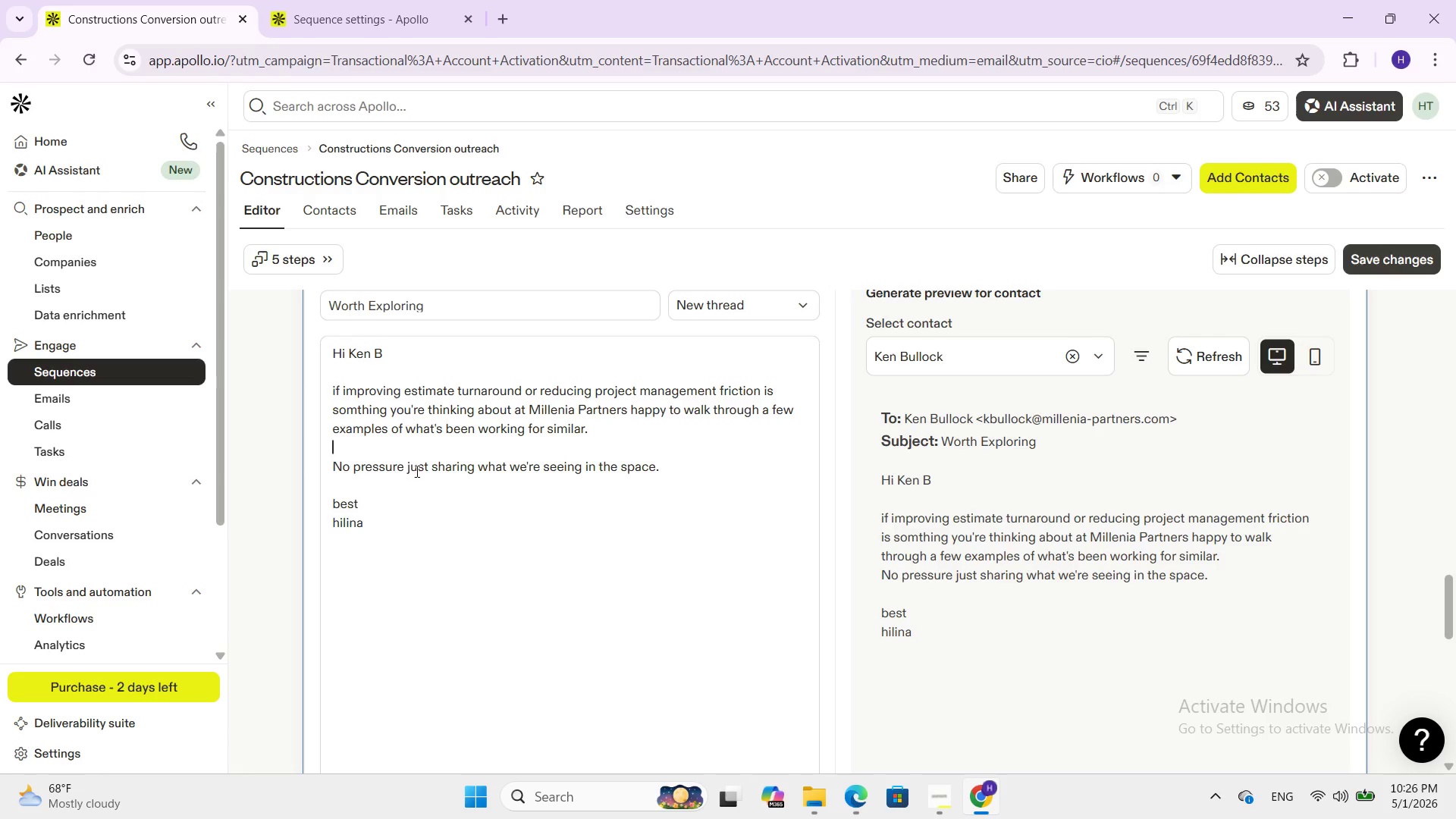 
scroll: coordinate [598, 604], scroll_direction: down, amount: 6.0
 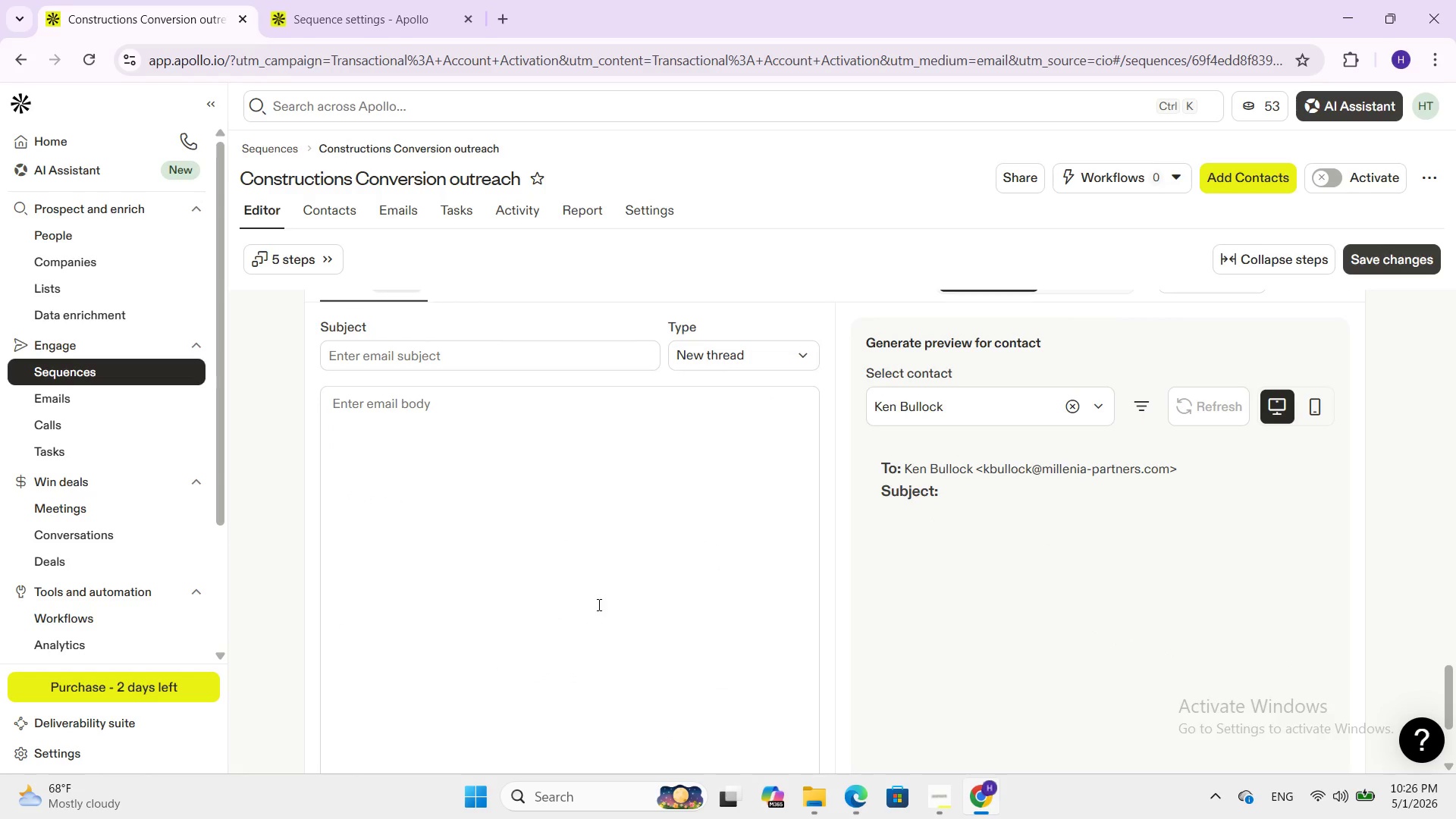 
scroll: coordinate [597, 590], scroll_direction: up, amount: 2.0
 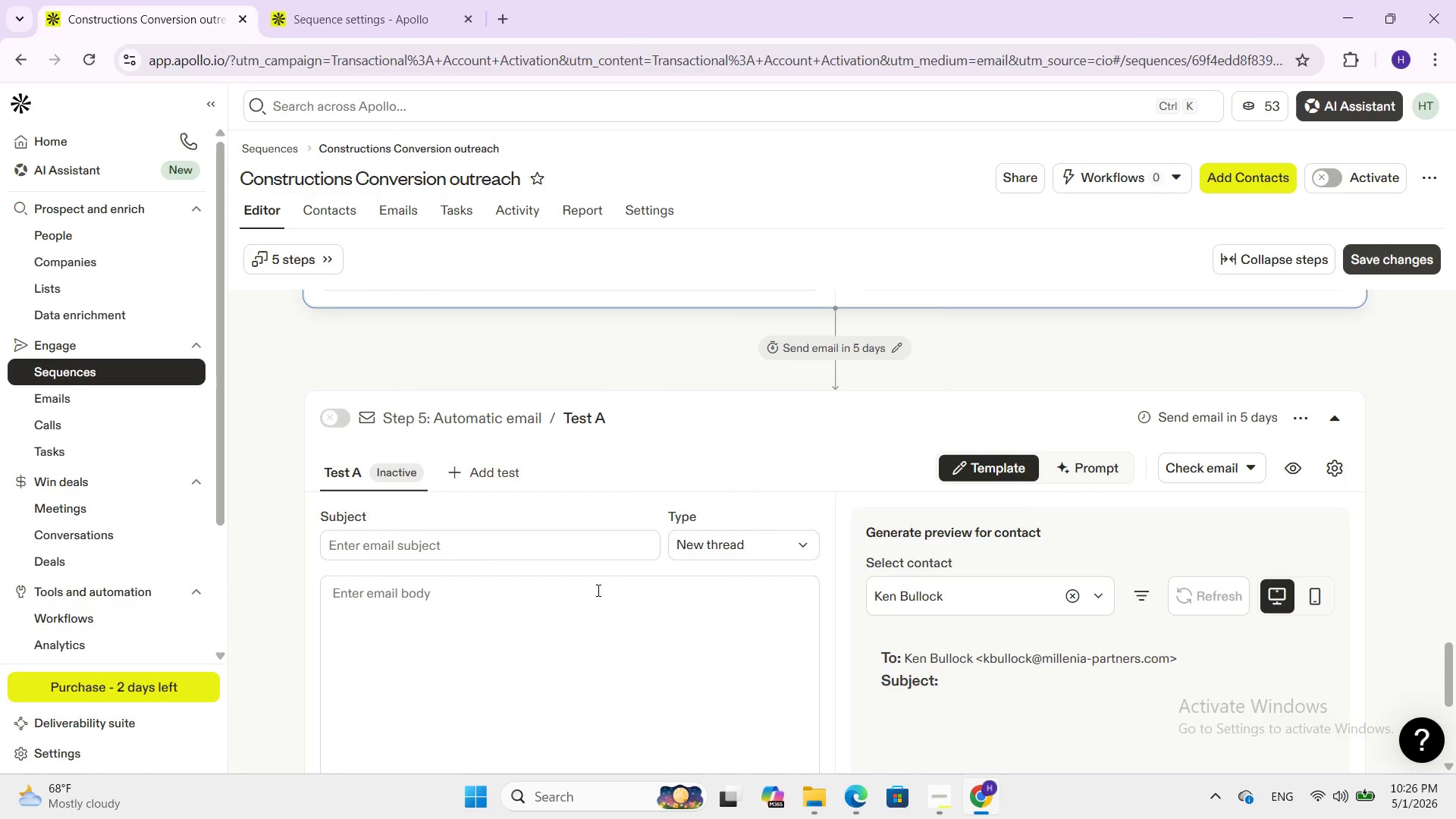 
scroll: coordinate [597, 590], scroll_direction: none, amount: 0.0
 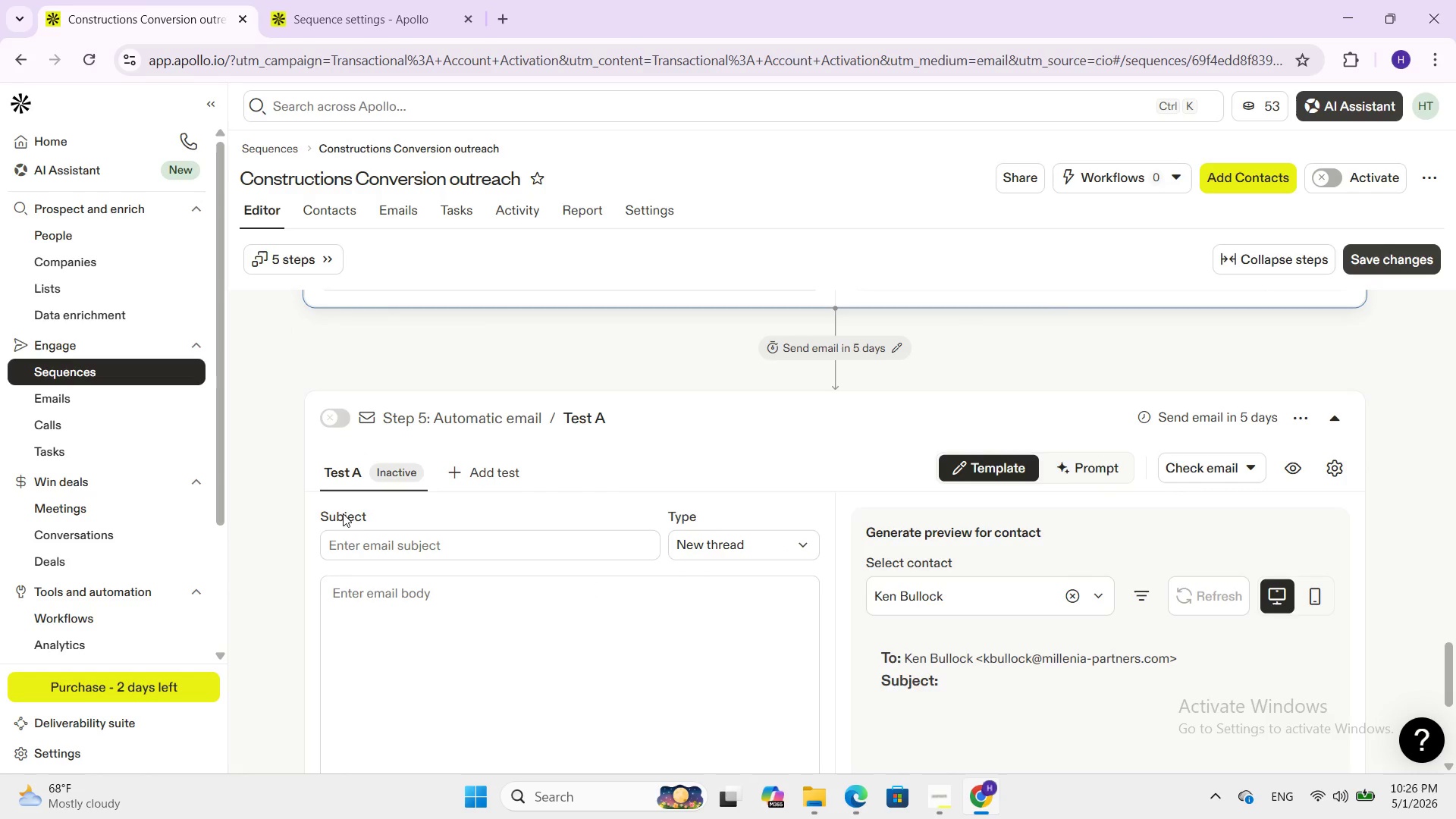 
left_click([400, 541])
 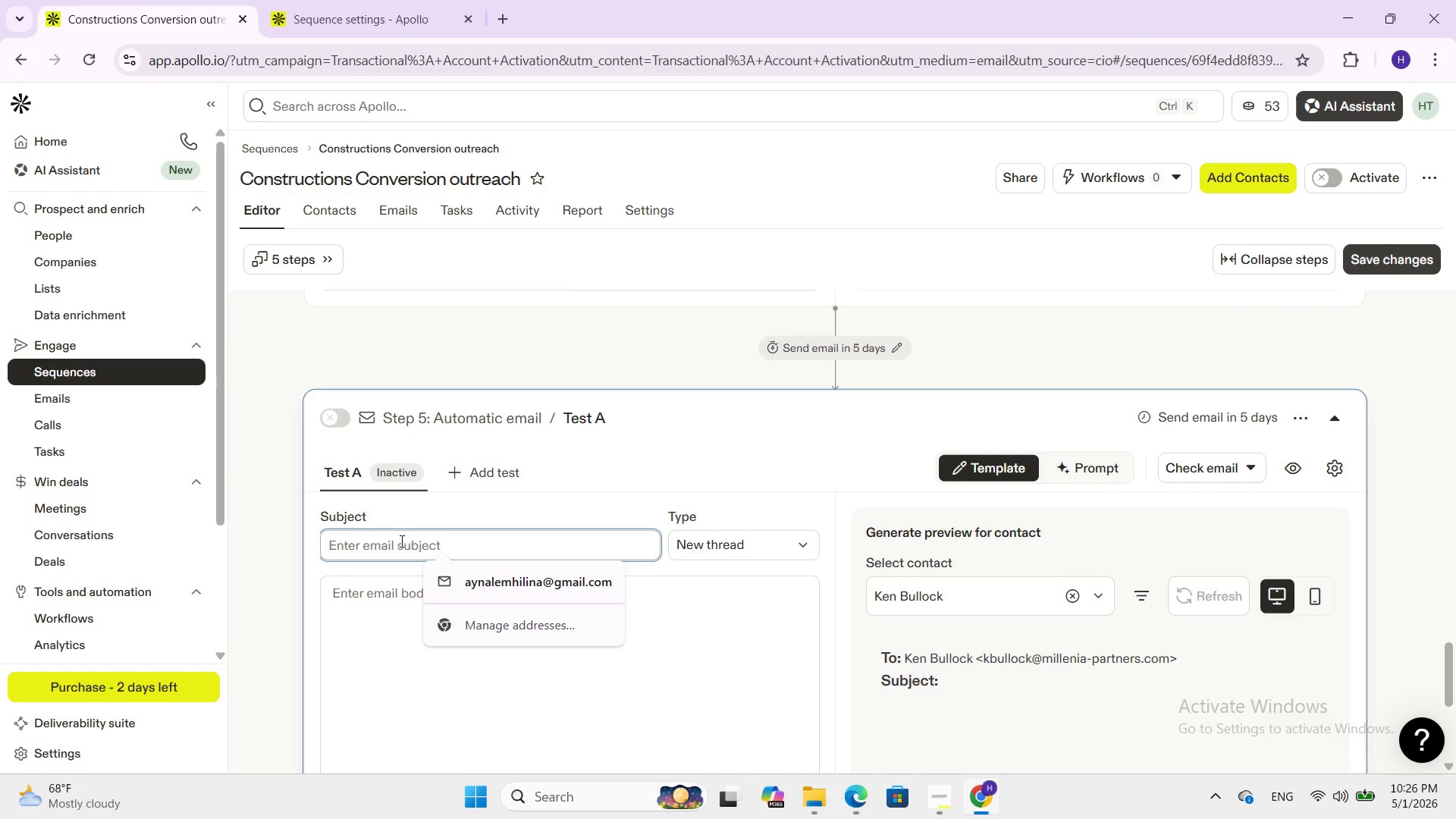 
wait(12.16)
 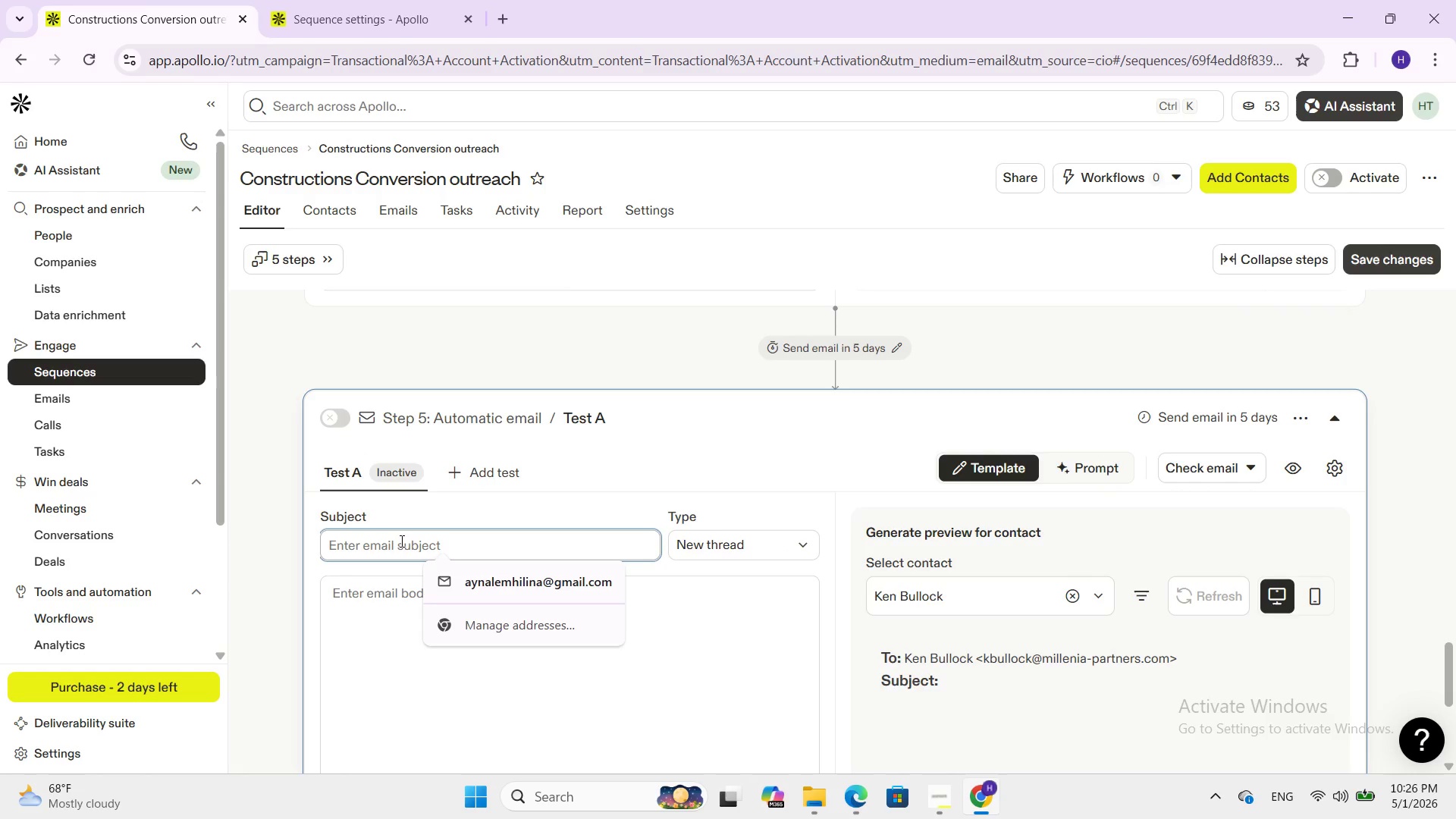 
left_click([949, 809])